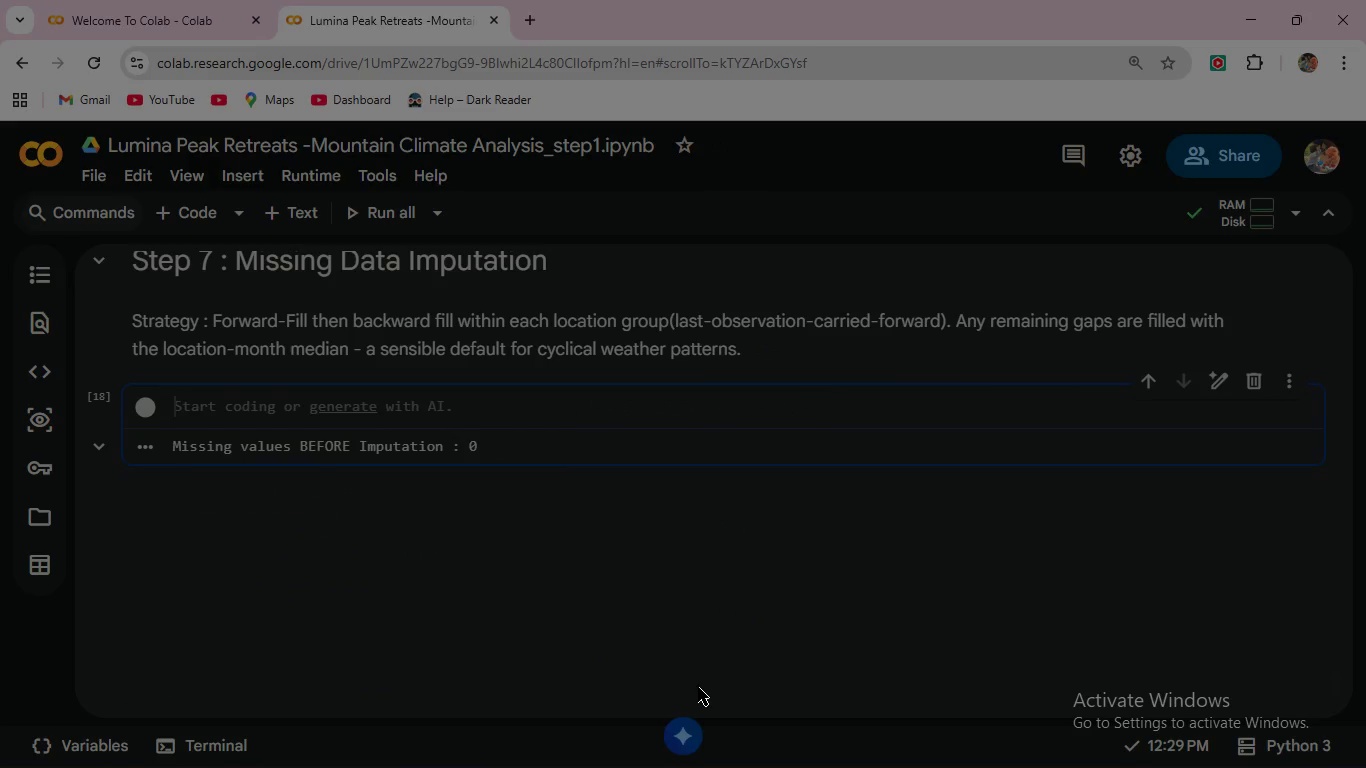 
key(Backspace)
 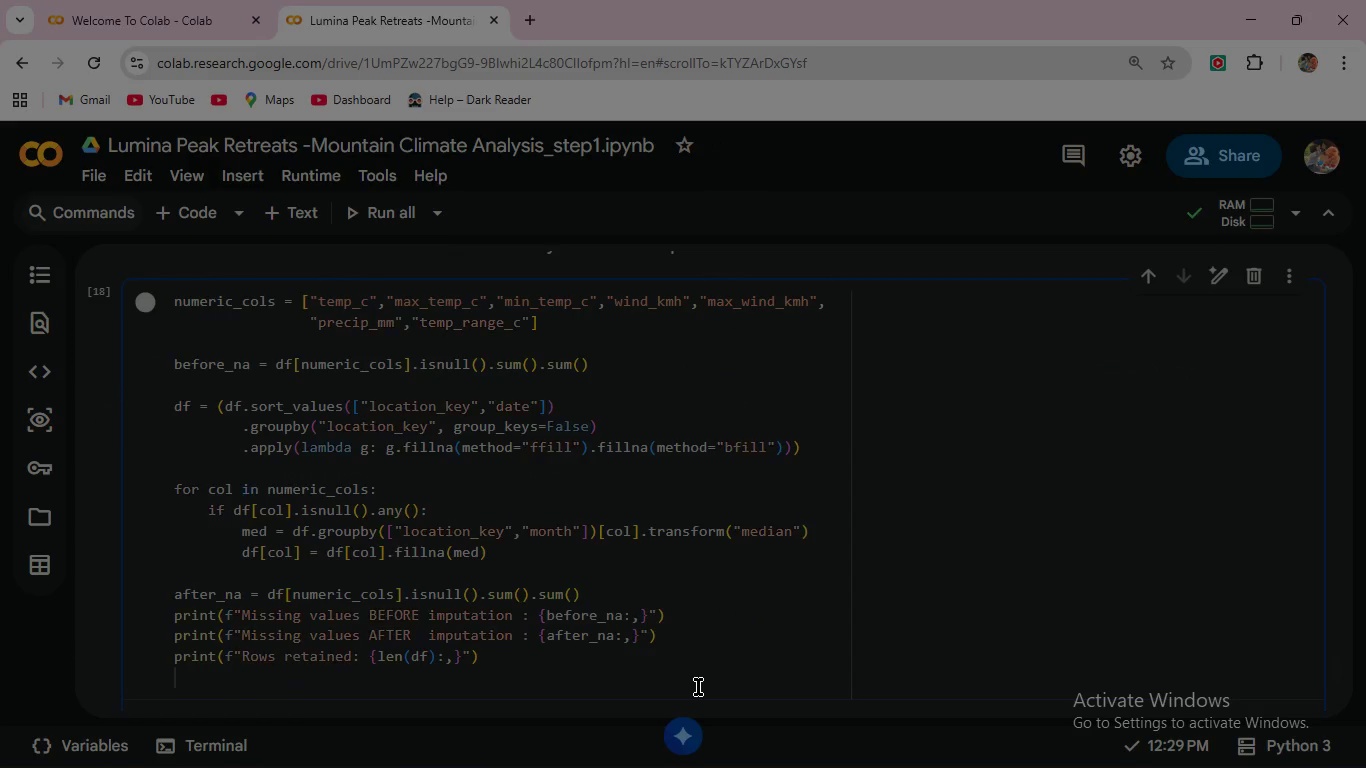 
key(Control+V)
 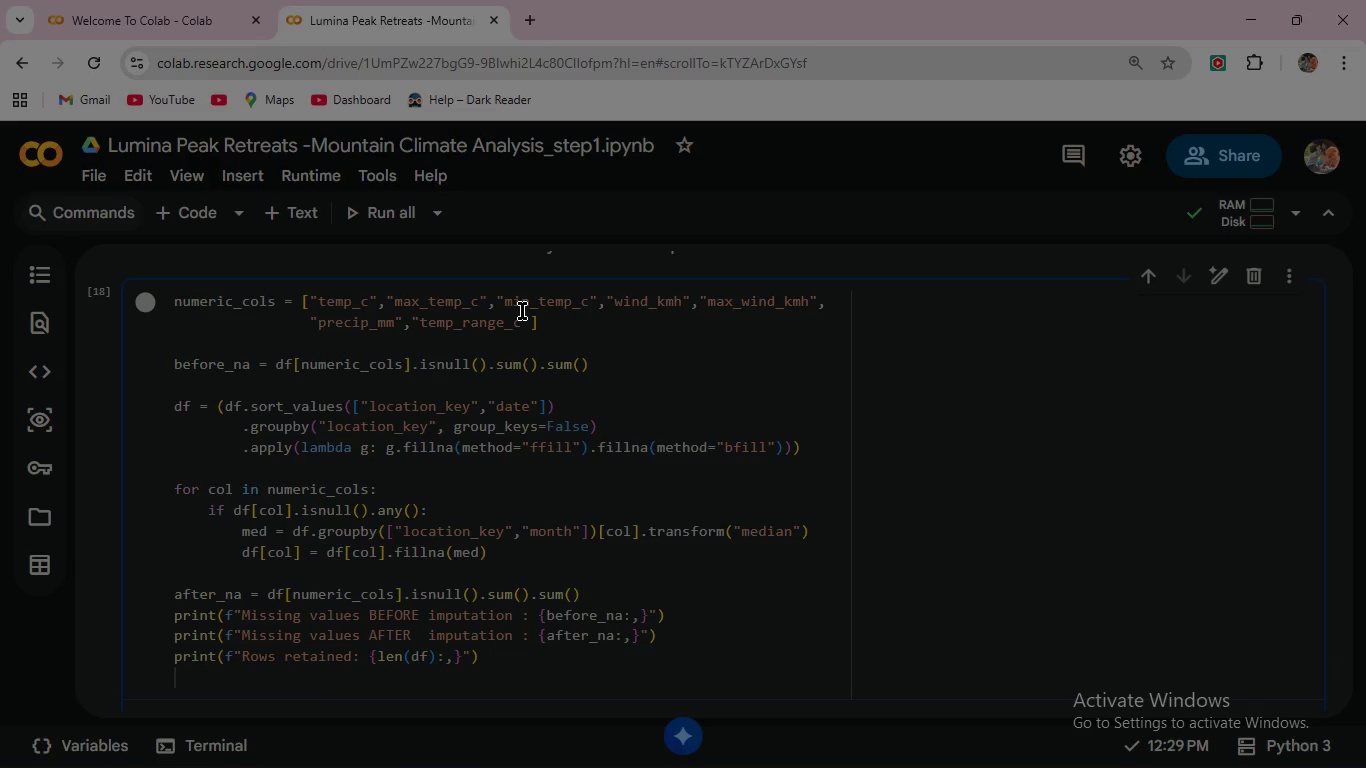 
wait(17.62)
 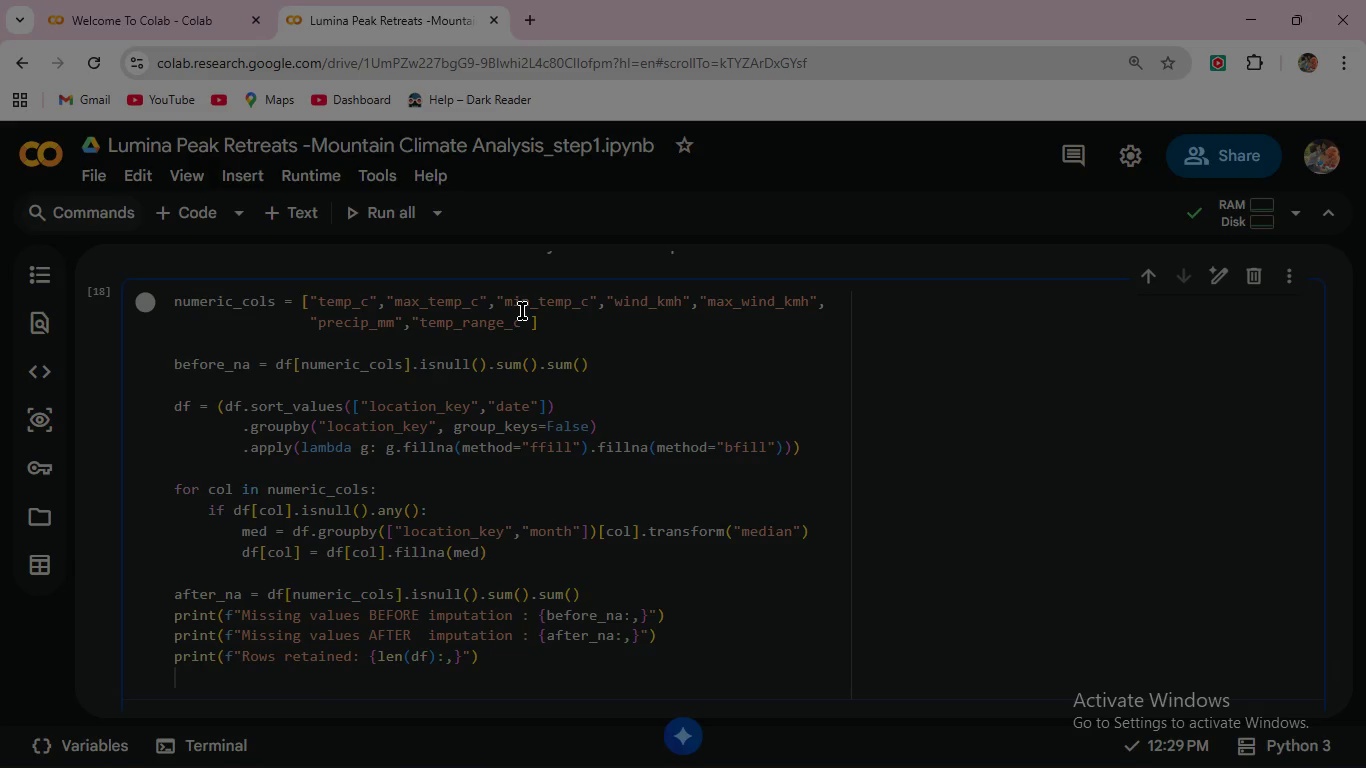 
scroll: coordinate [505, 509], scroll_direction: down, amount: 1.0
 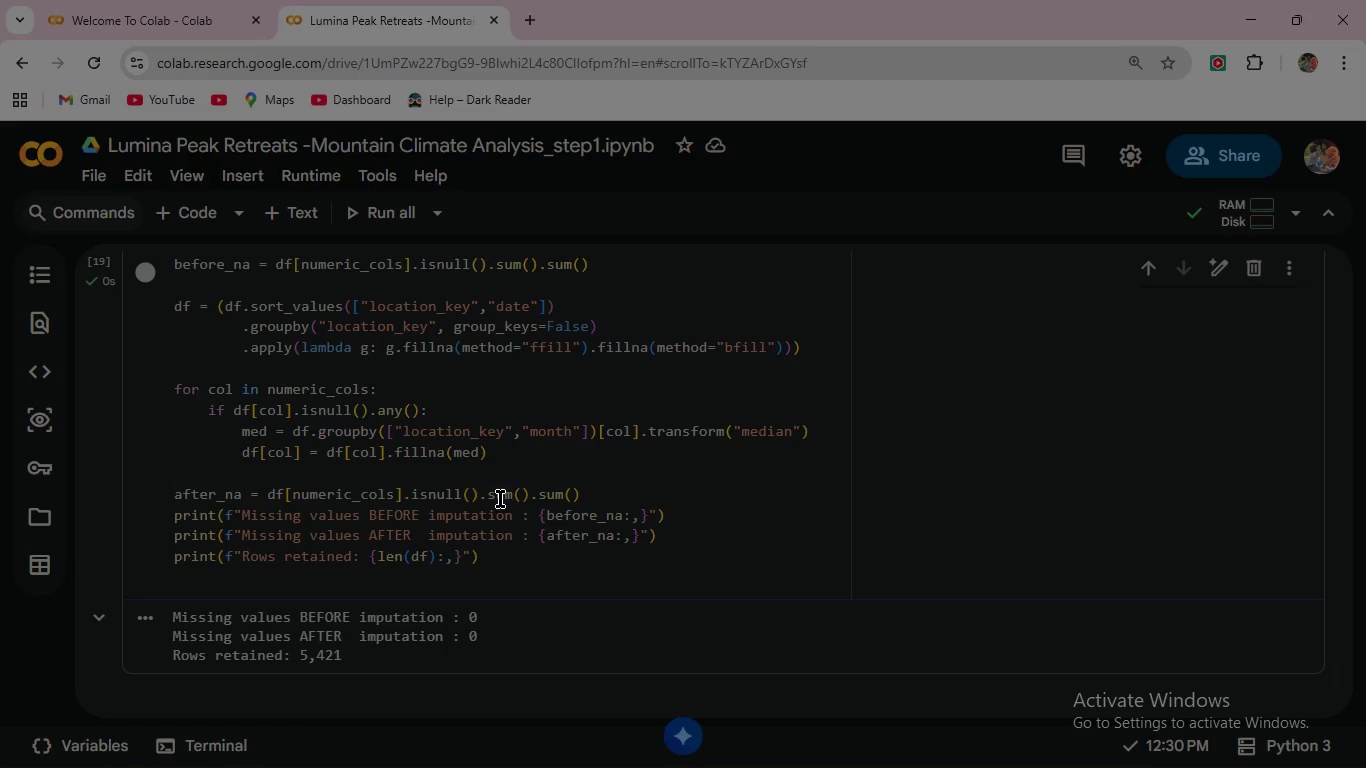 
wait(7.06)
 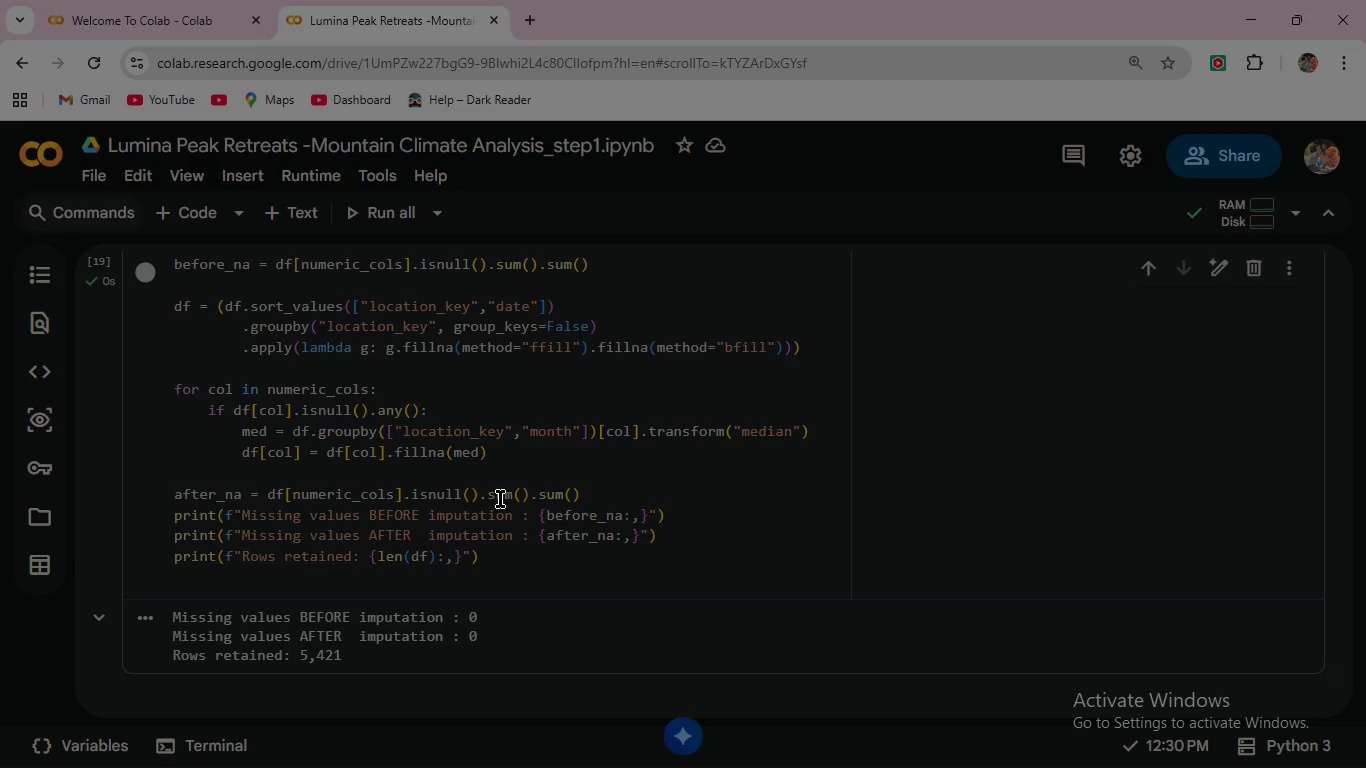 
scroll: coordinate [500, 499], scroll_direction: up, amount: 11.0
 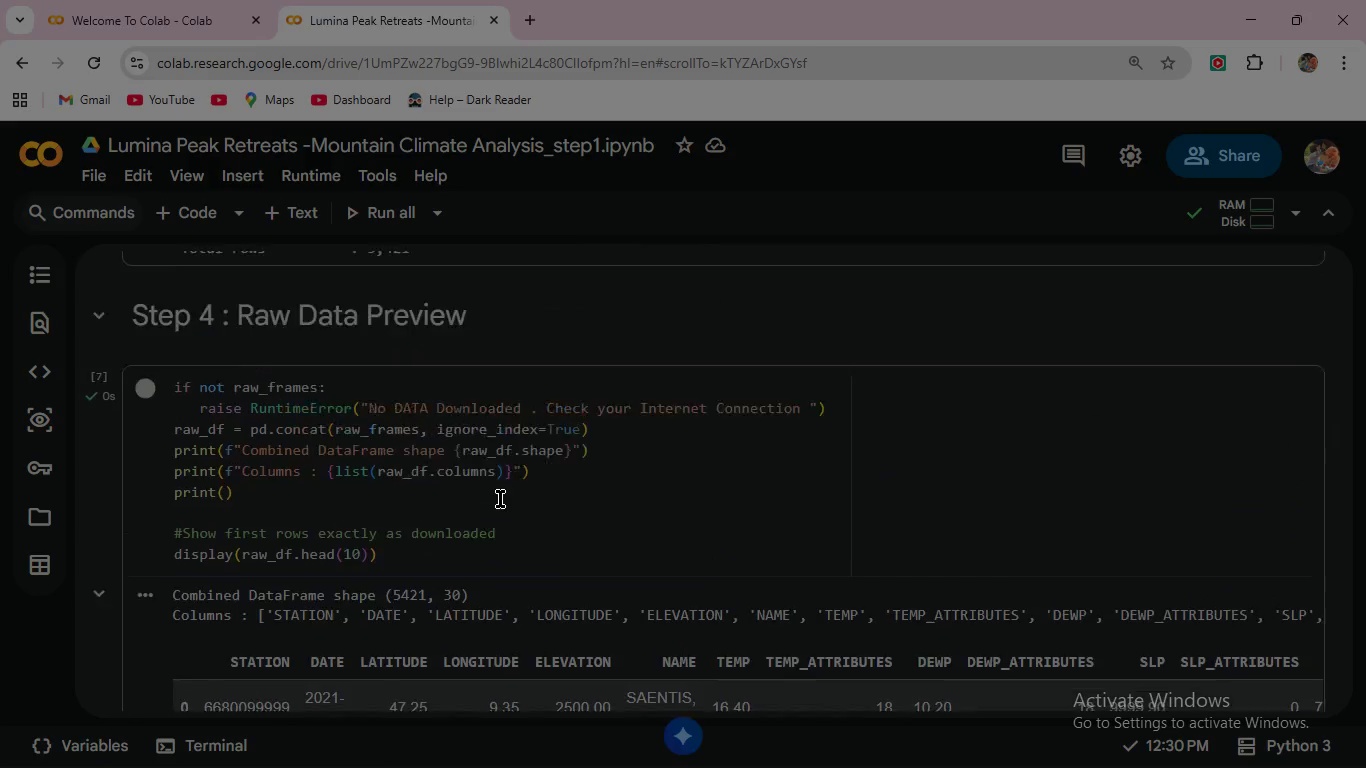 
scroll: coordinate [500, 499], scroll_direction: down, amount: 2.0
 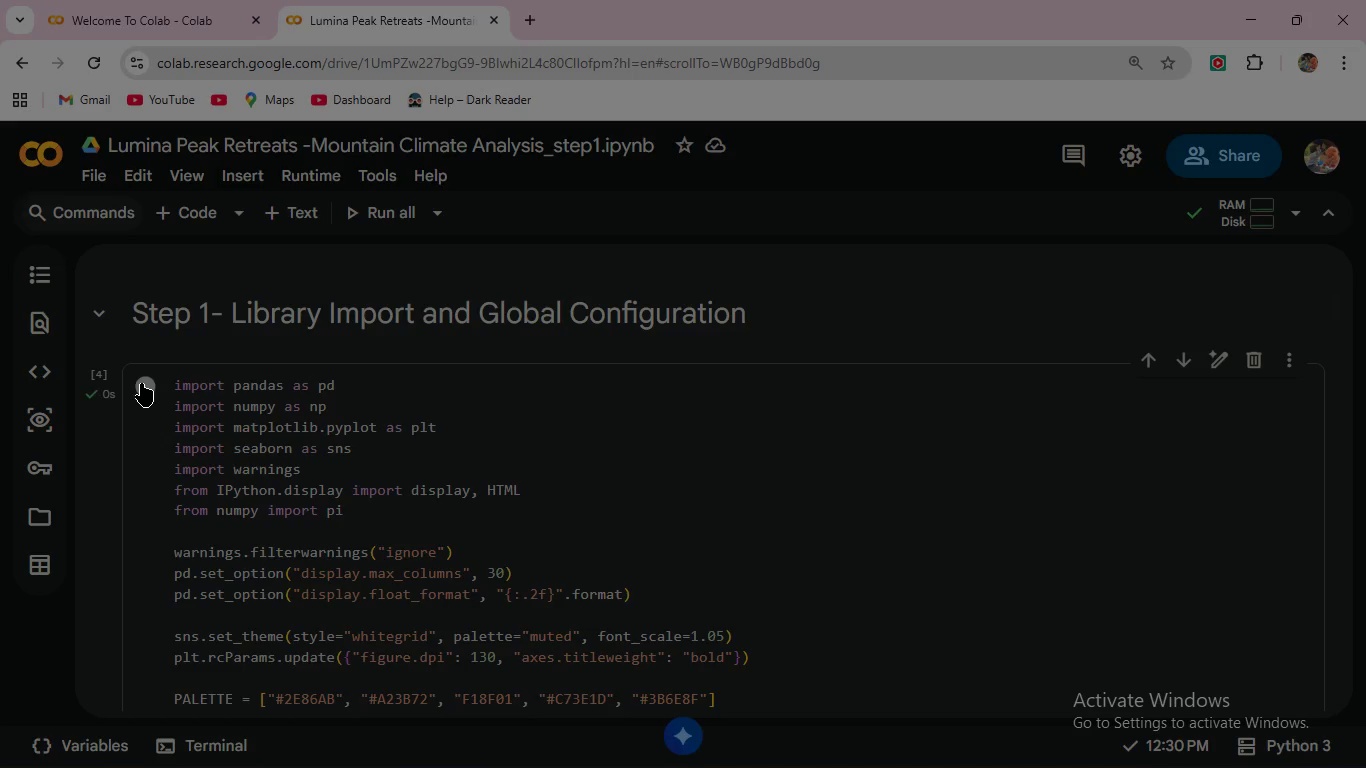 
left_click([141, 383])
 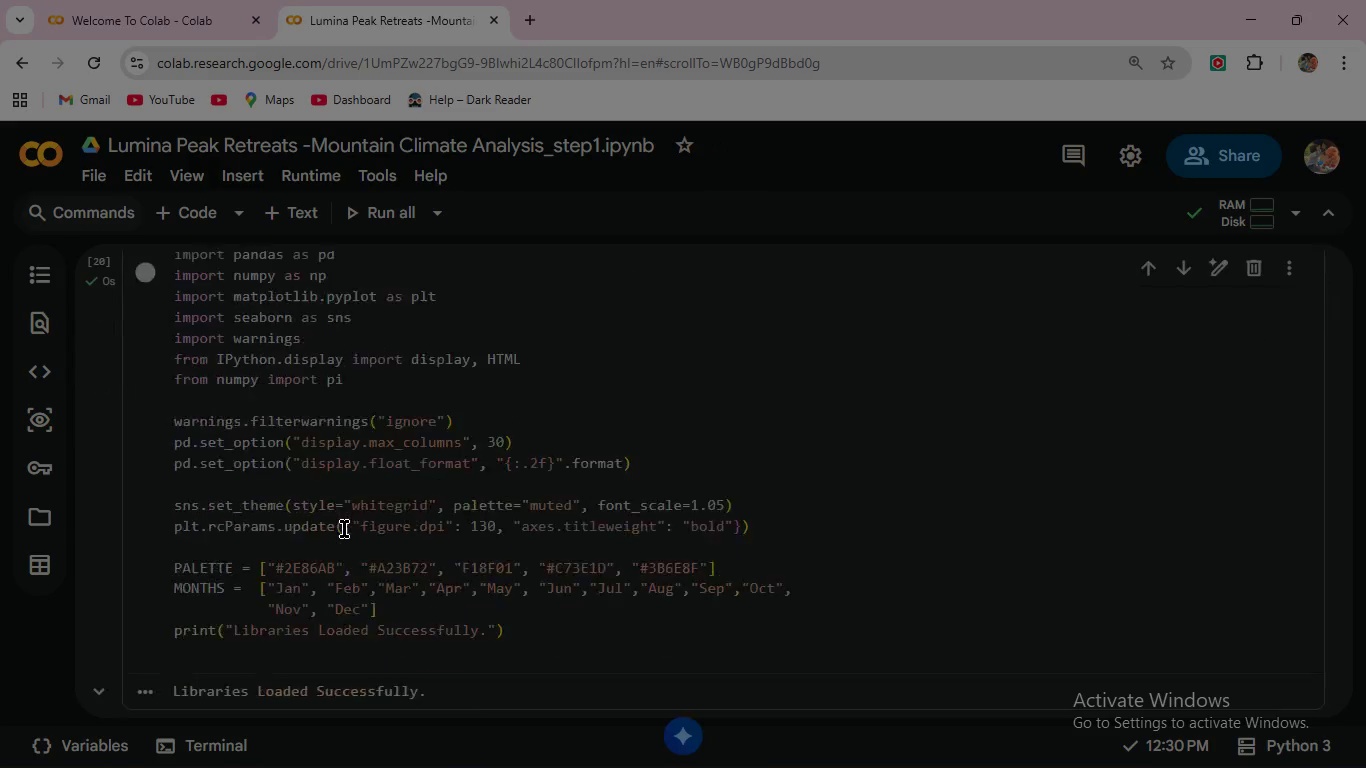 
scroll: coordinate [328, 543], scroll_direction: down, amount: 17.0
 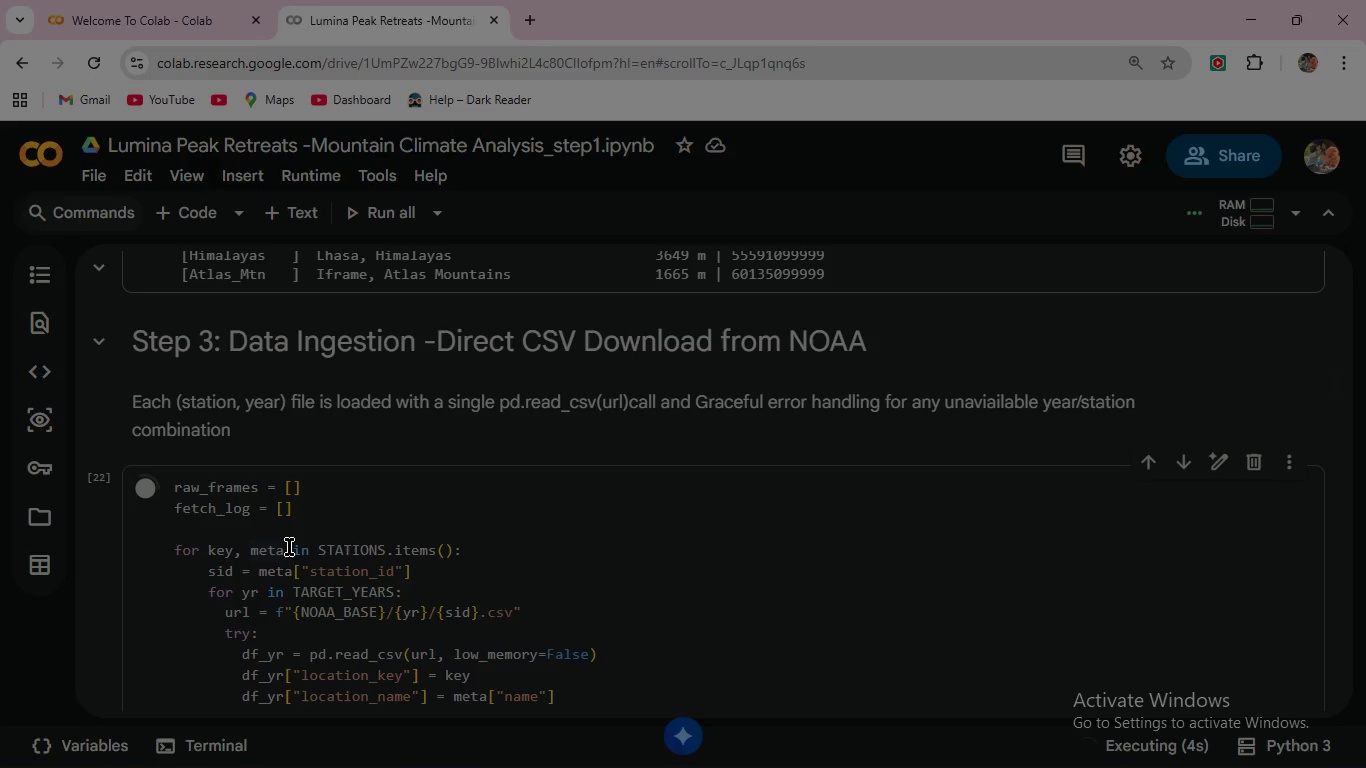 
wait(10.28)
 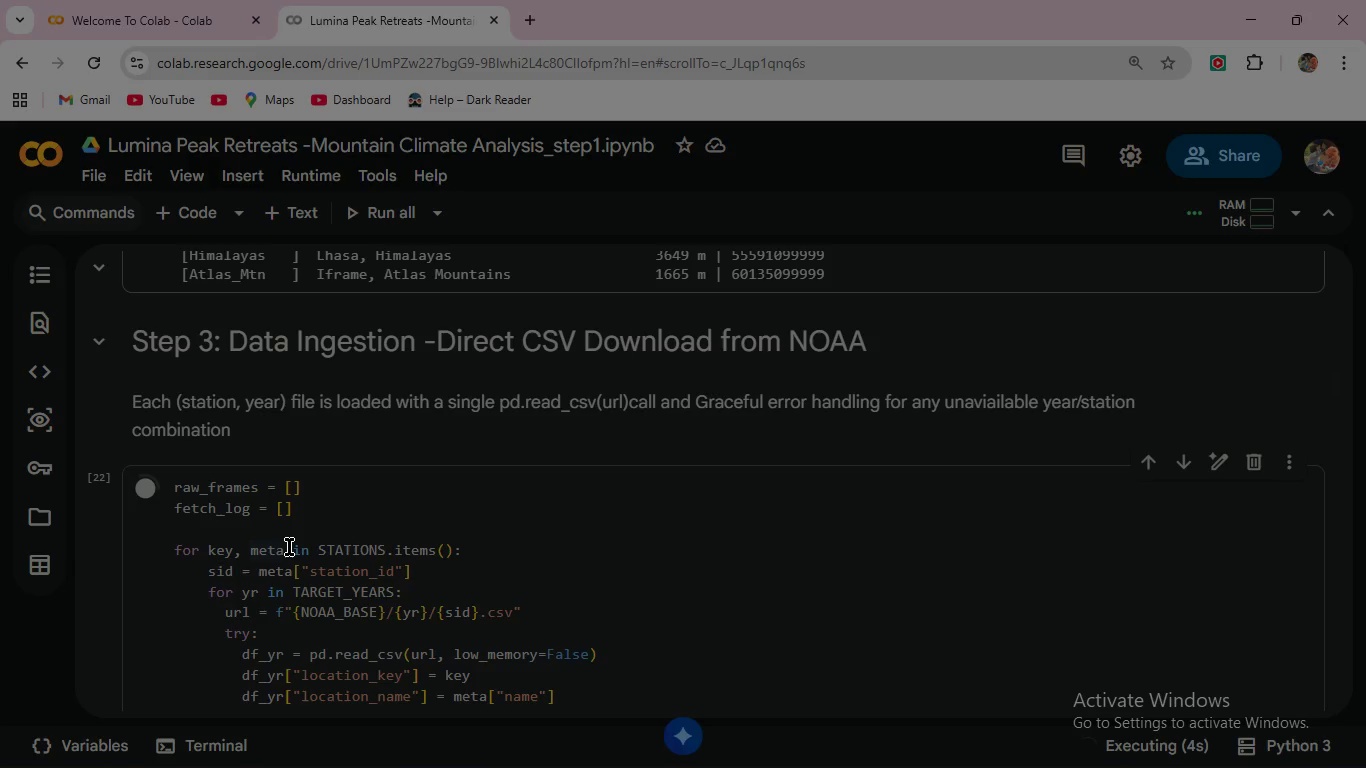 
scroll: coordinate [289, 547], scroll_direction: down, amount: 5.0
 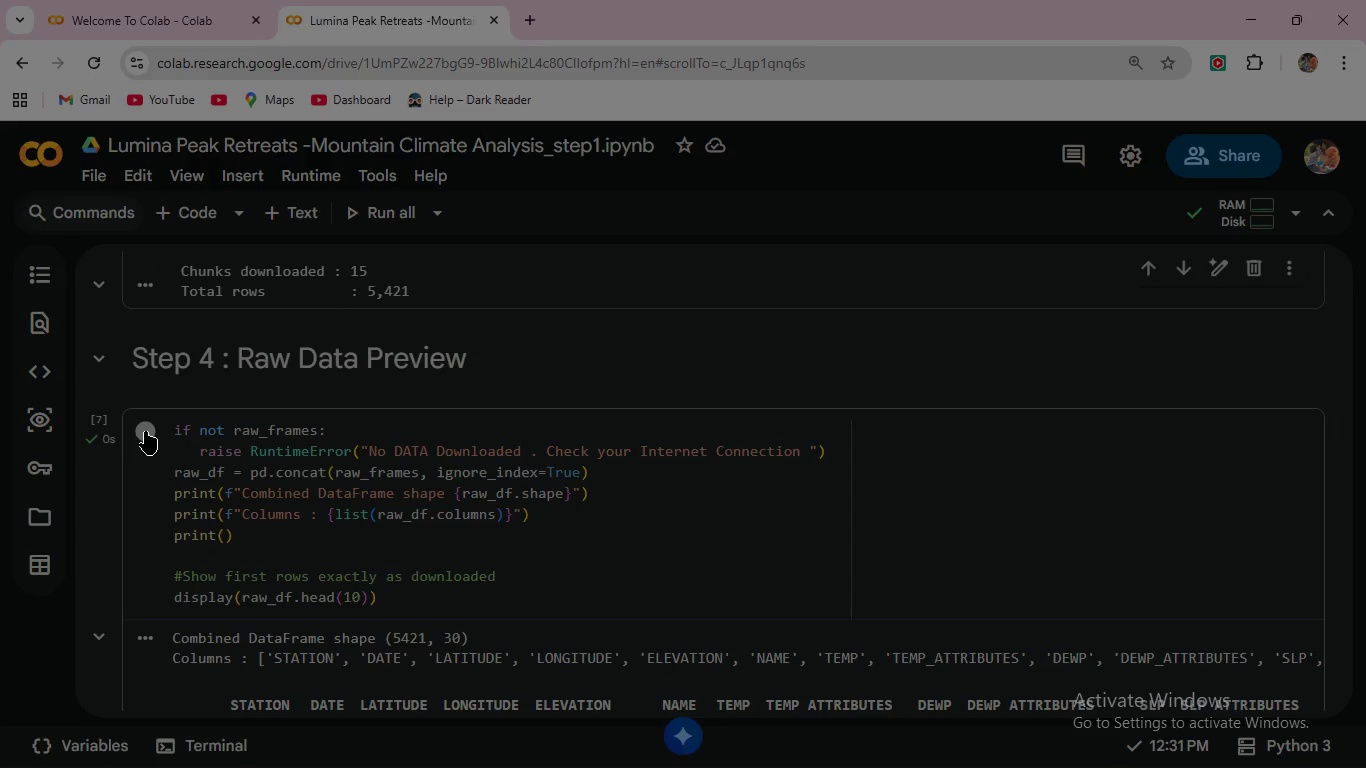 
left_click([146, 429])
 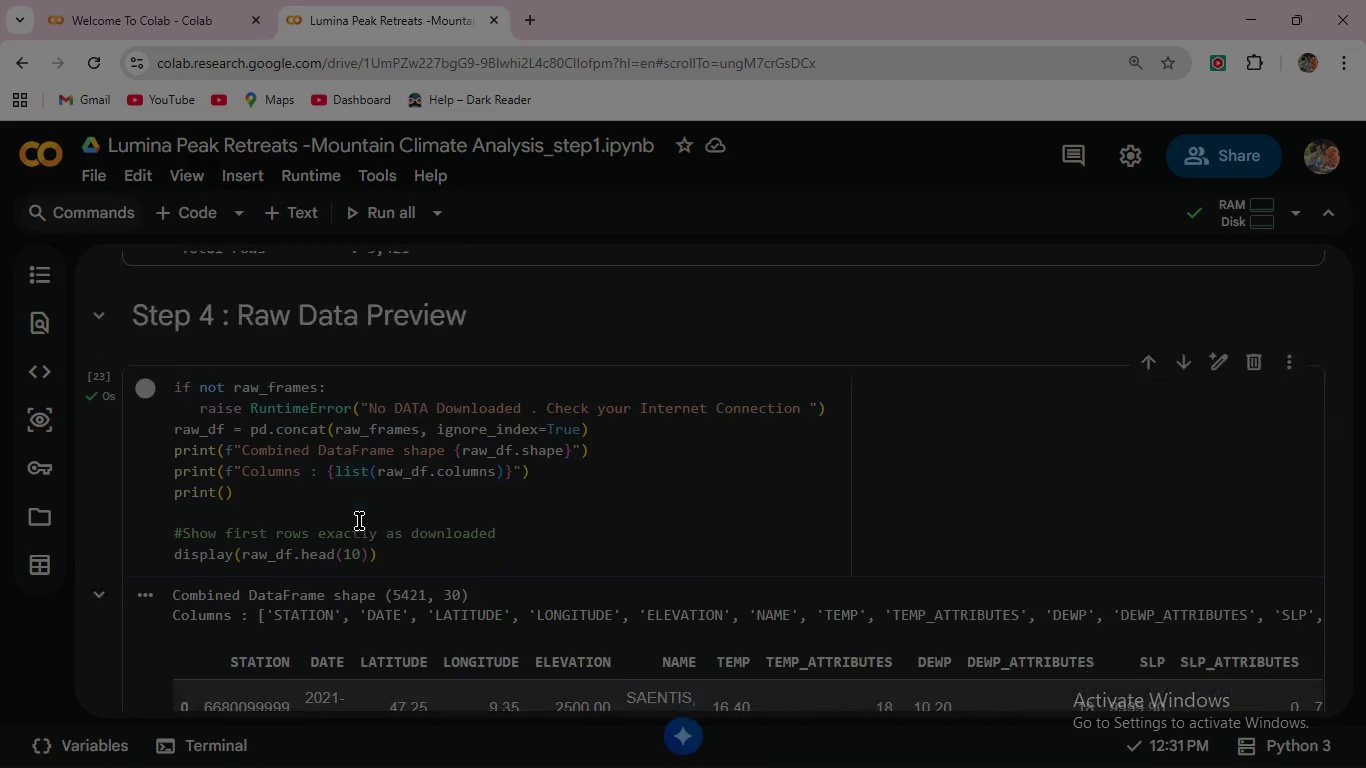 
scroll: coordinate [361, 573], scroll_direction: down, amount: 18.0
 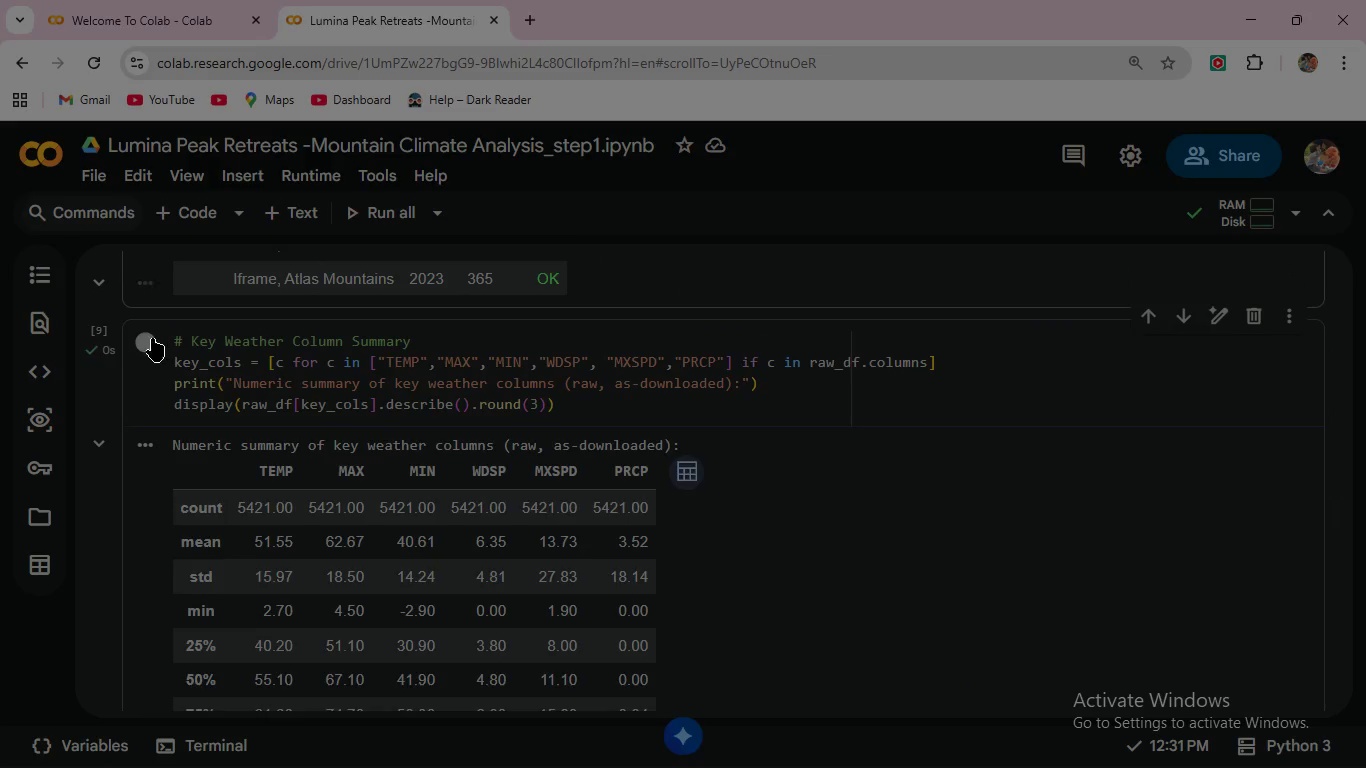 
left_click([147, 336])
 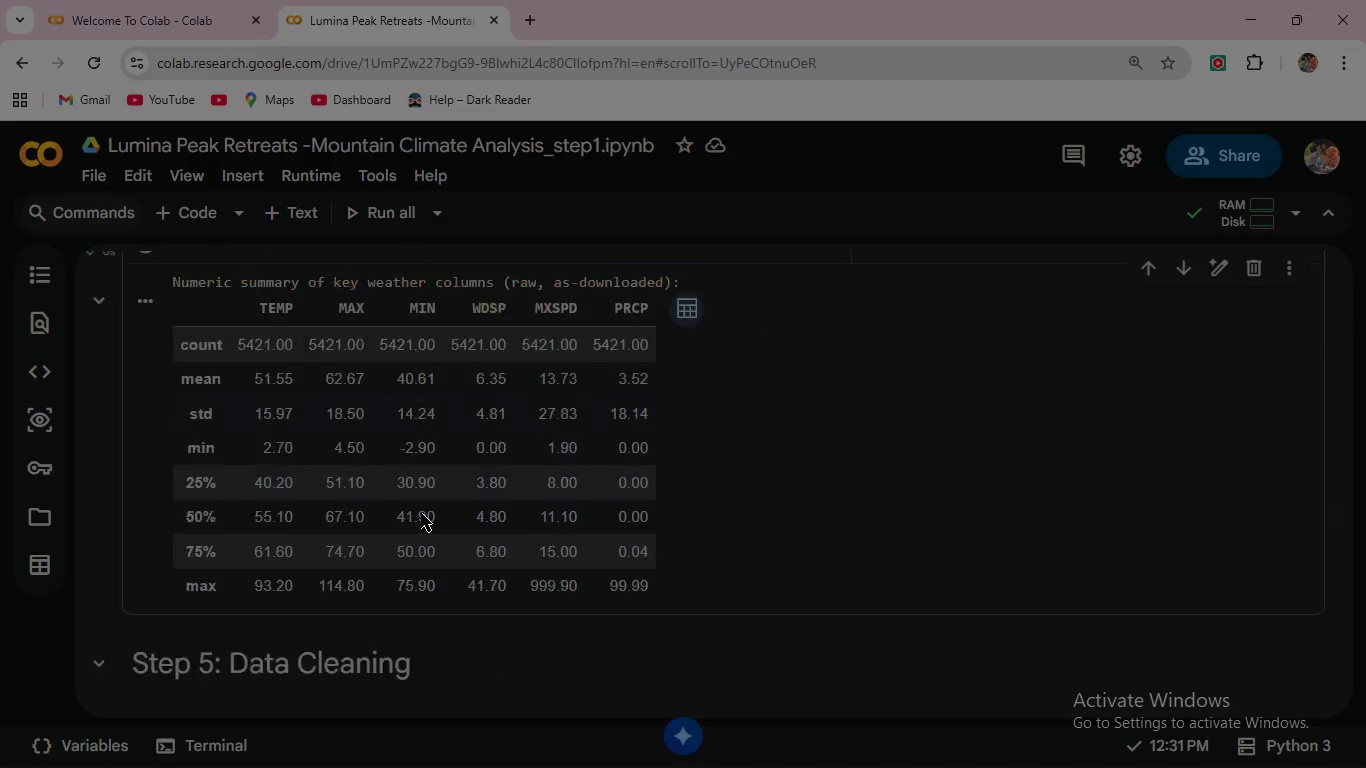 
scroll: coordinate [419, 515], scroll_direction: down, amount: 6.0
 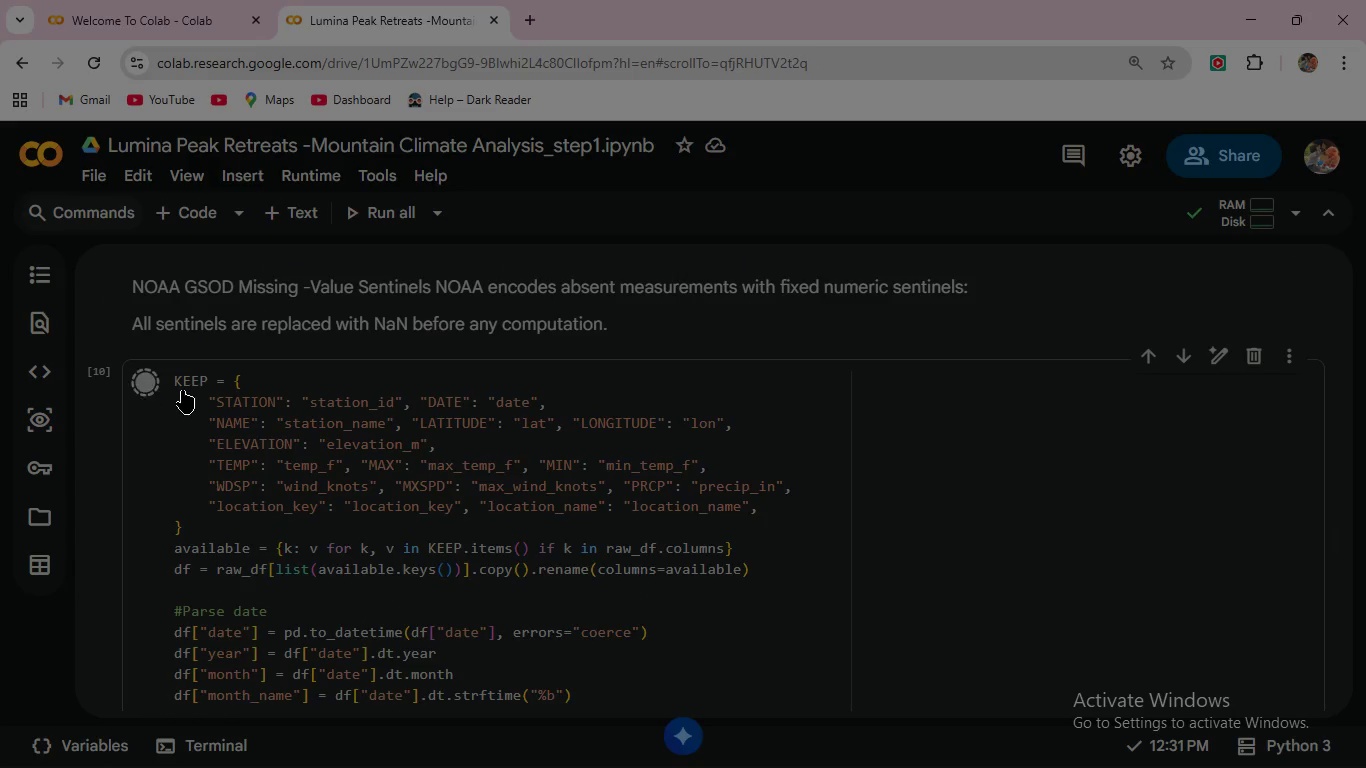 
left_click([146, 383])
 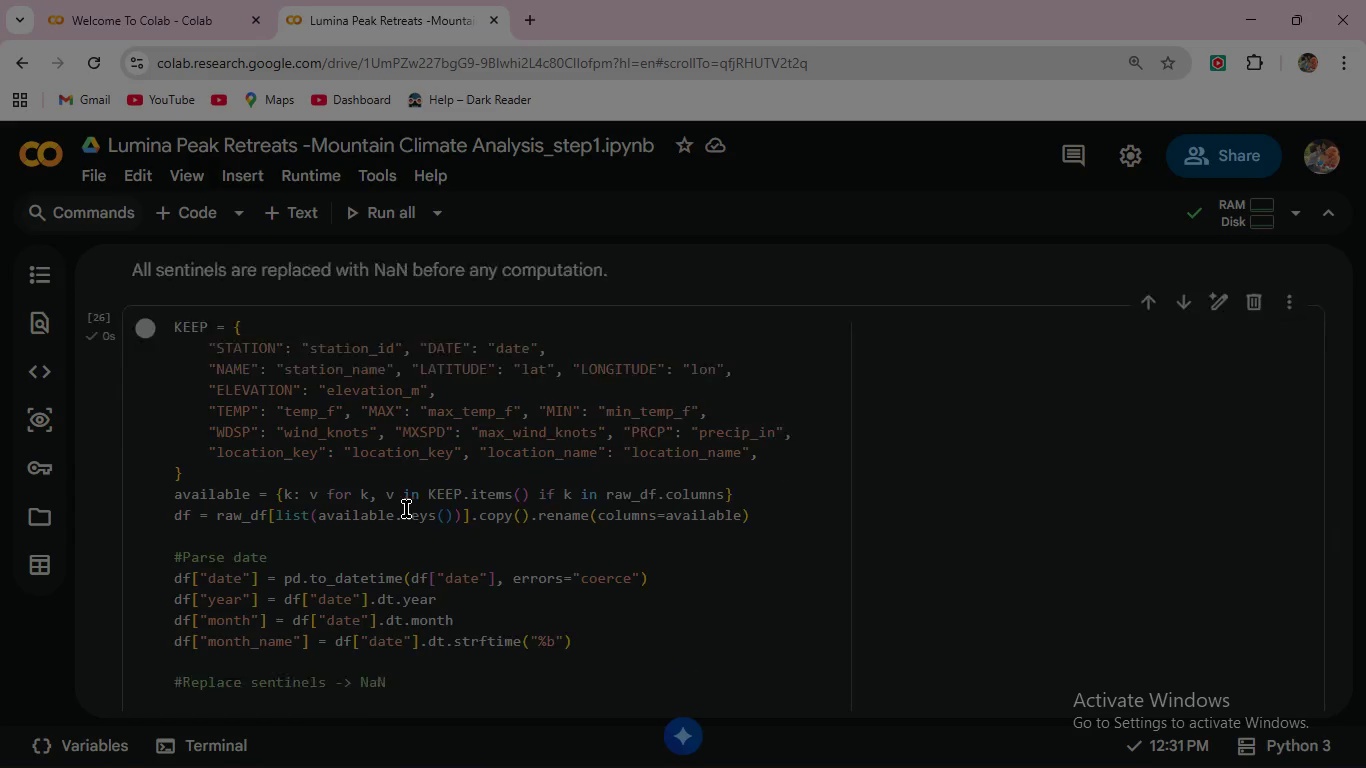 
scroll: coordinate [406, 509], scroll_direction: down, amount: 7.0
 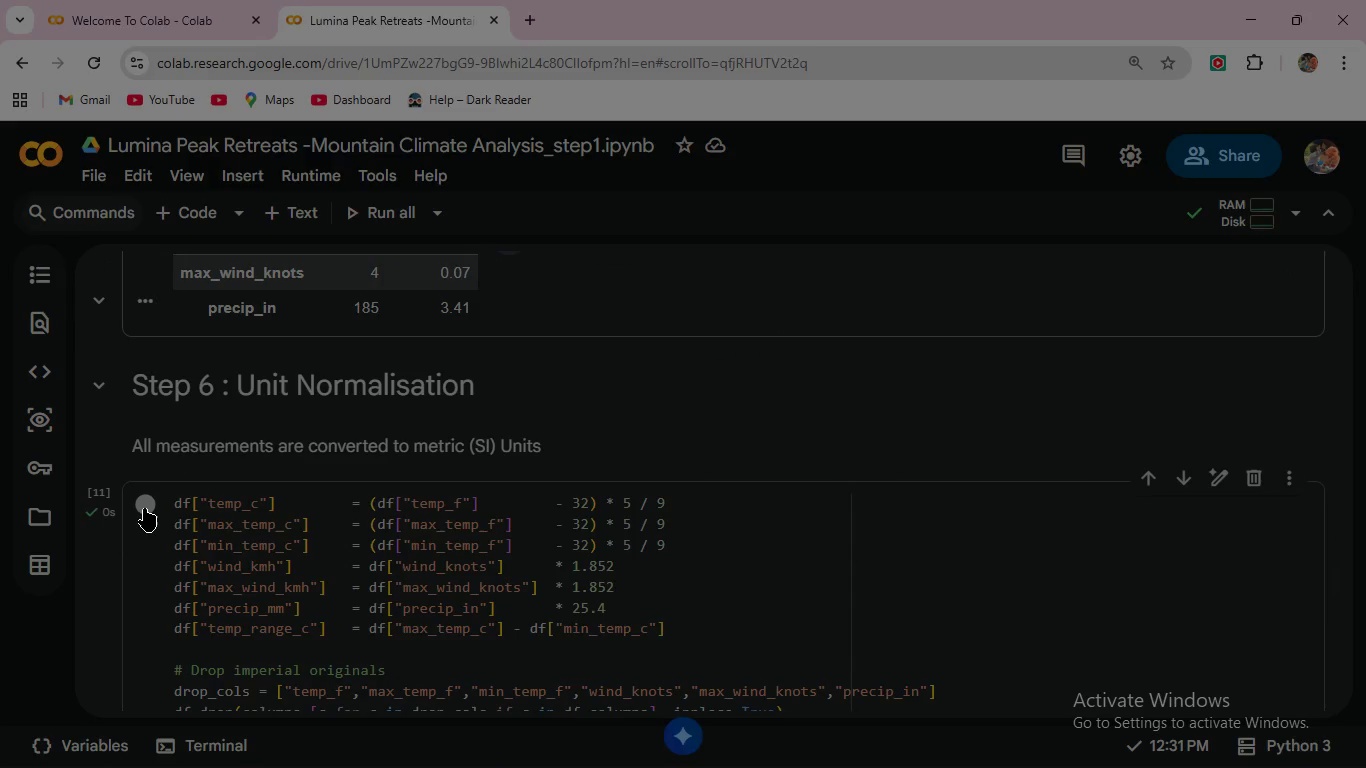 
left_click([144, 508])
 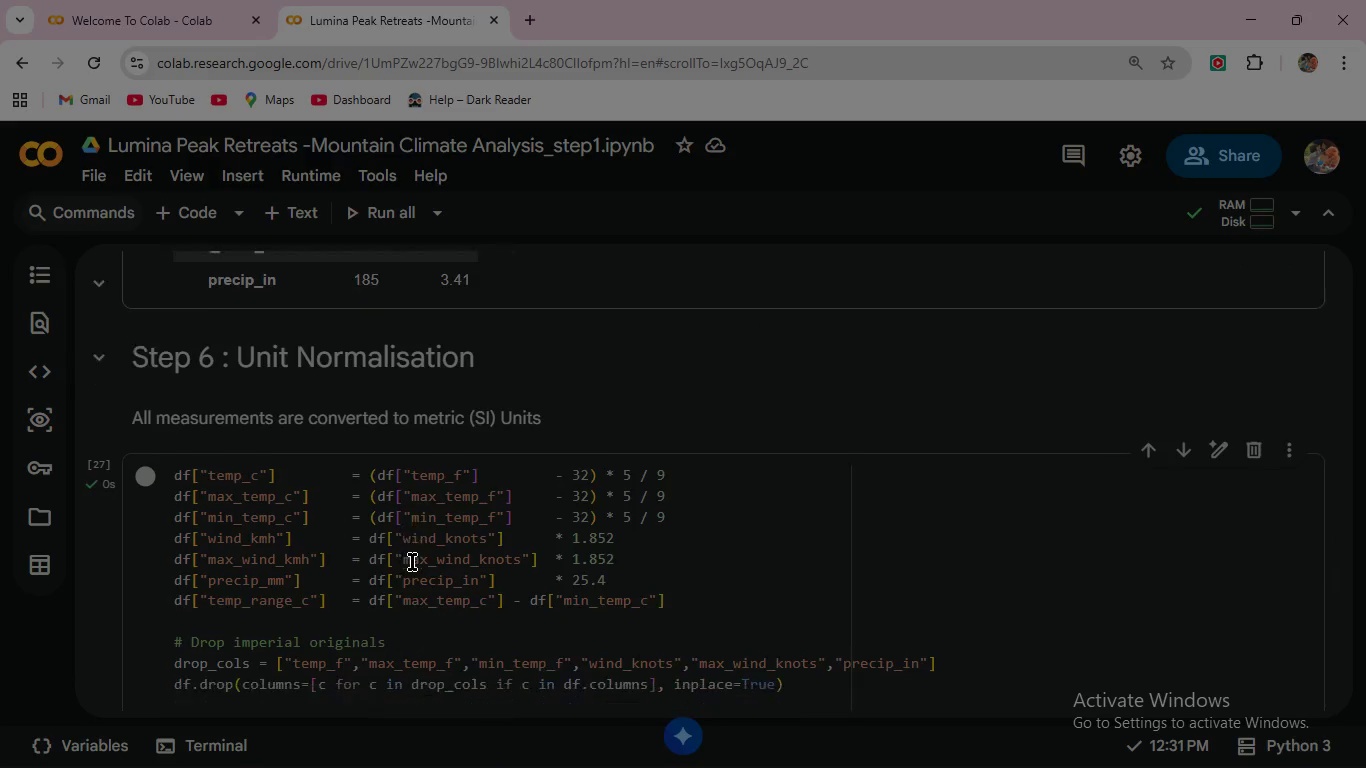 
scroll: coordinate [412, 562], scroll_direction: down, amount: 8.0
 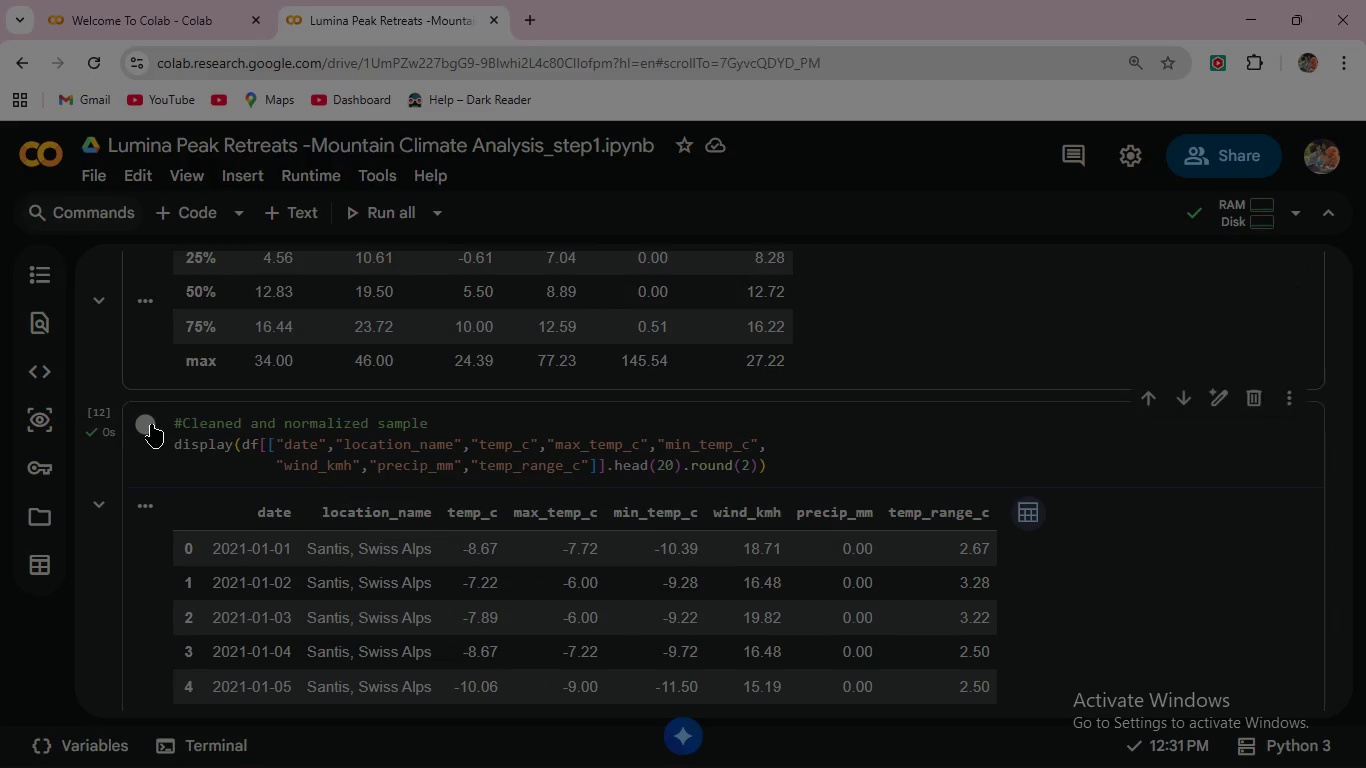 
left_click([151, 424])
 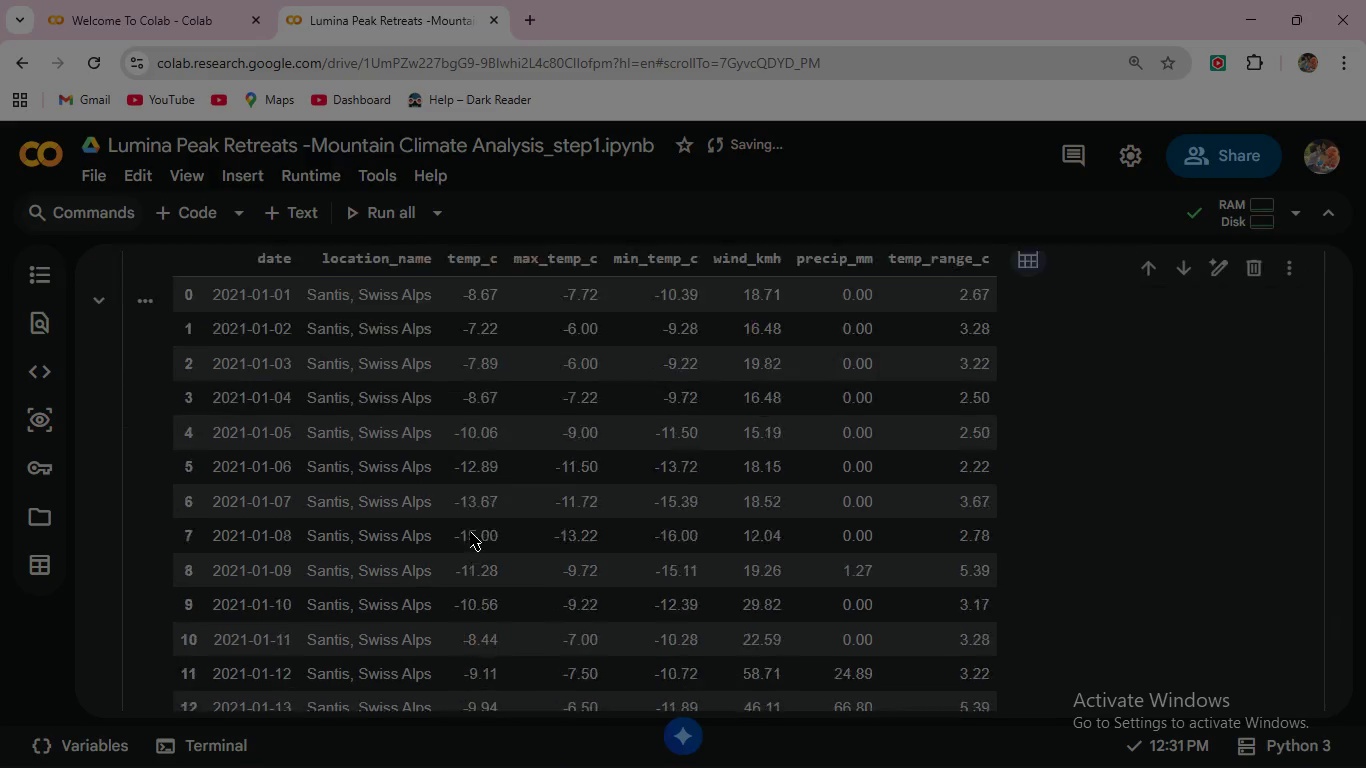 
scroll: coordinate [469, 533], scroll_direction: down, amount: 9.0
 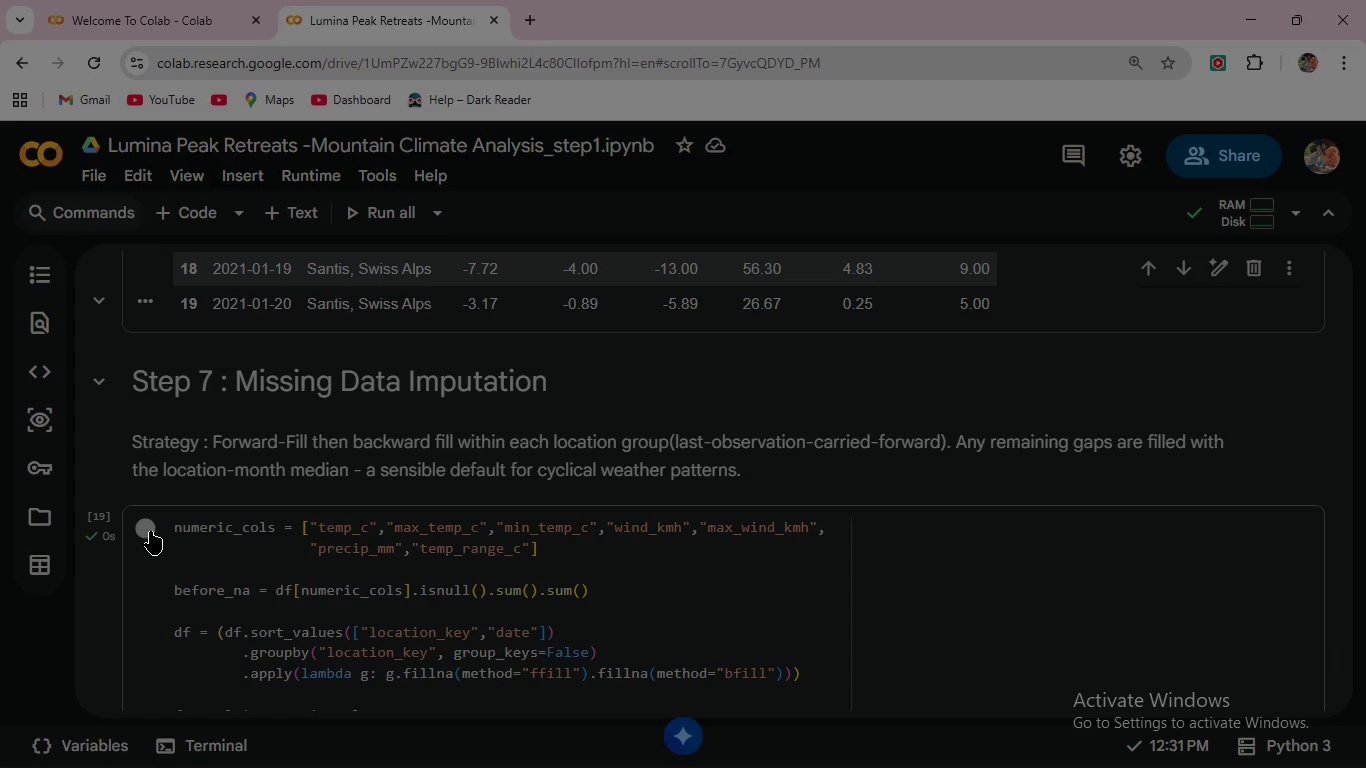 
left_click([150, 531])
 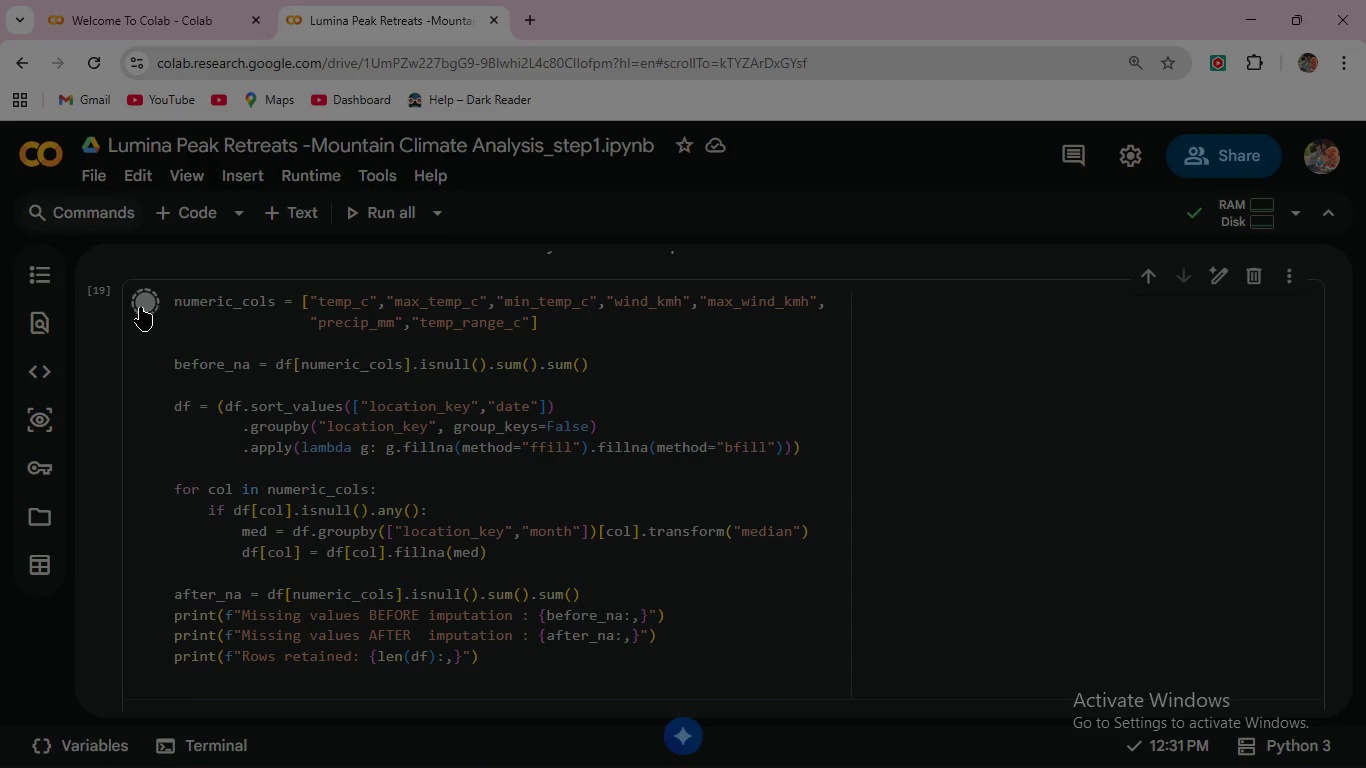 
left_click([140, 307])
 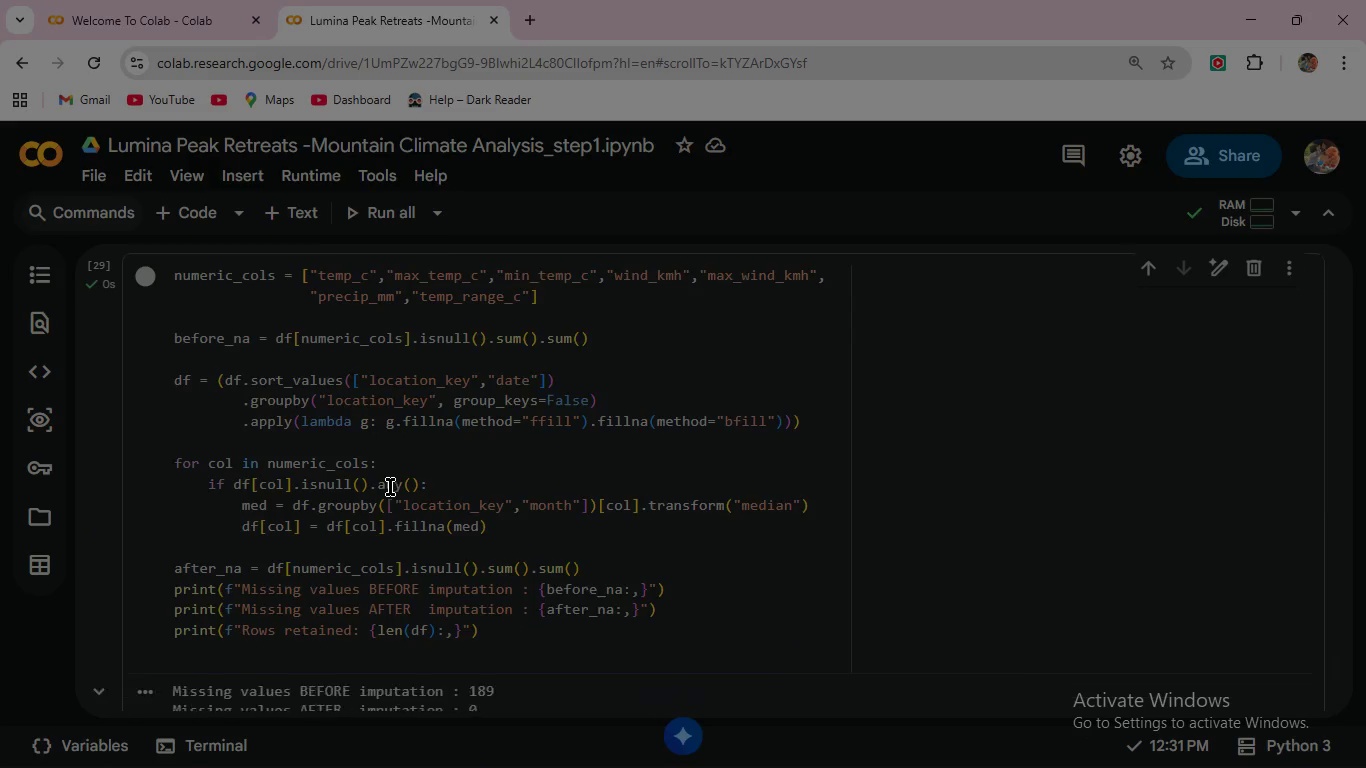 
scroll: coordinate [390, 487], scroll_direction: down, amount: 3.0
 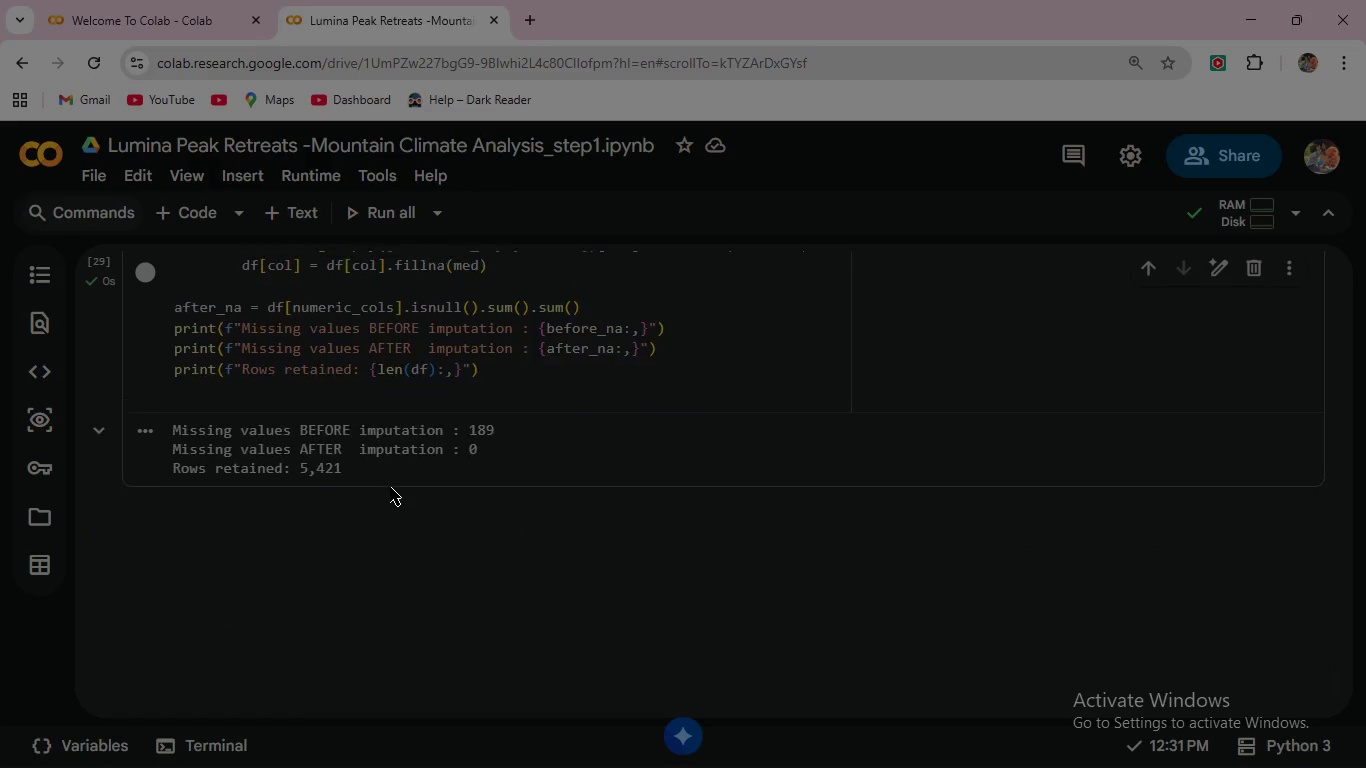 
scroll: coordinate [390, 487], scroll_direction: up, amount: 2.0
 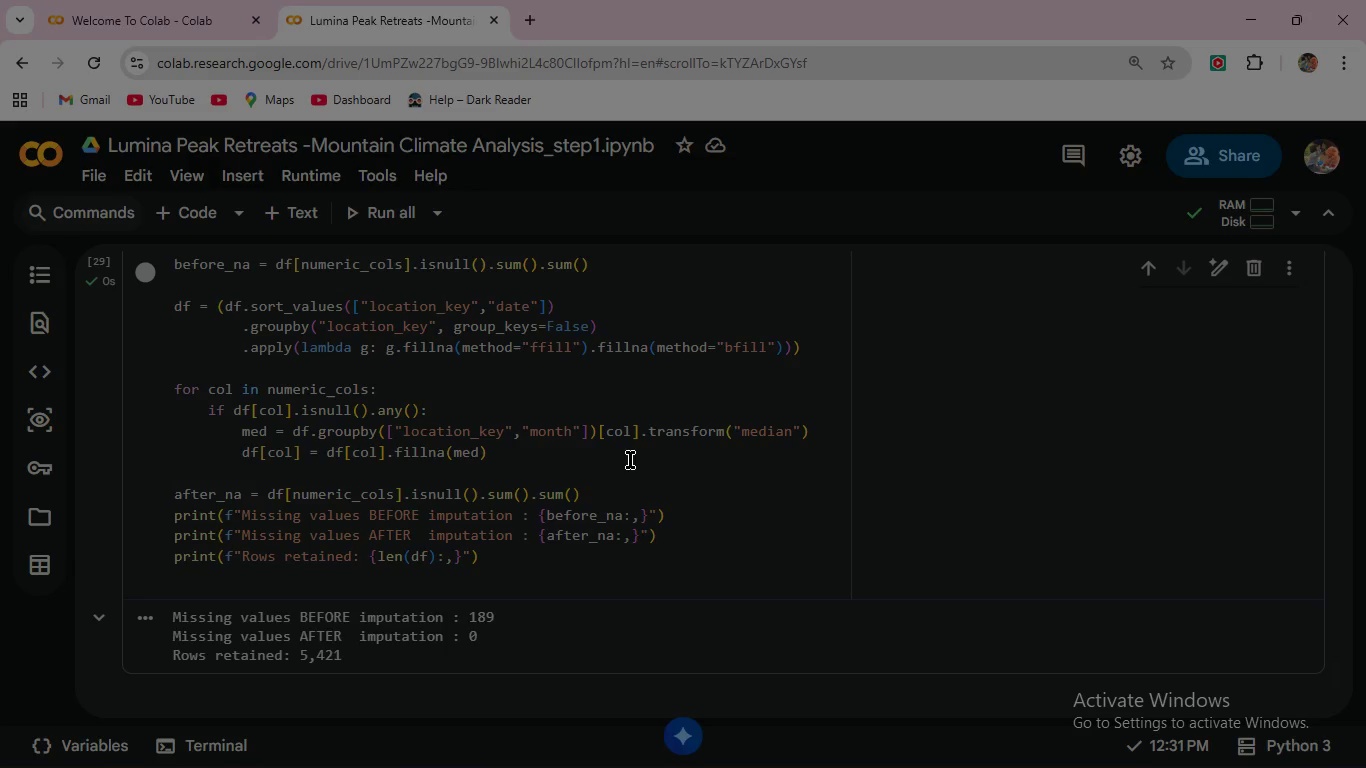 
wait(17.07)
 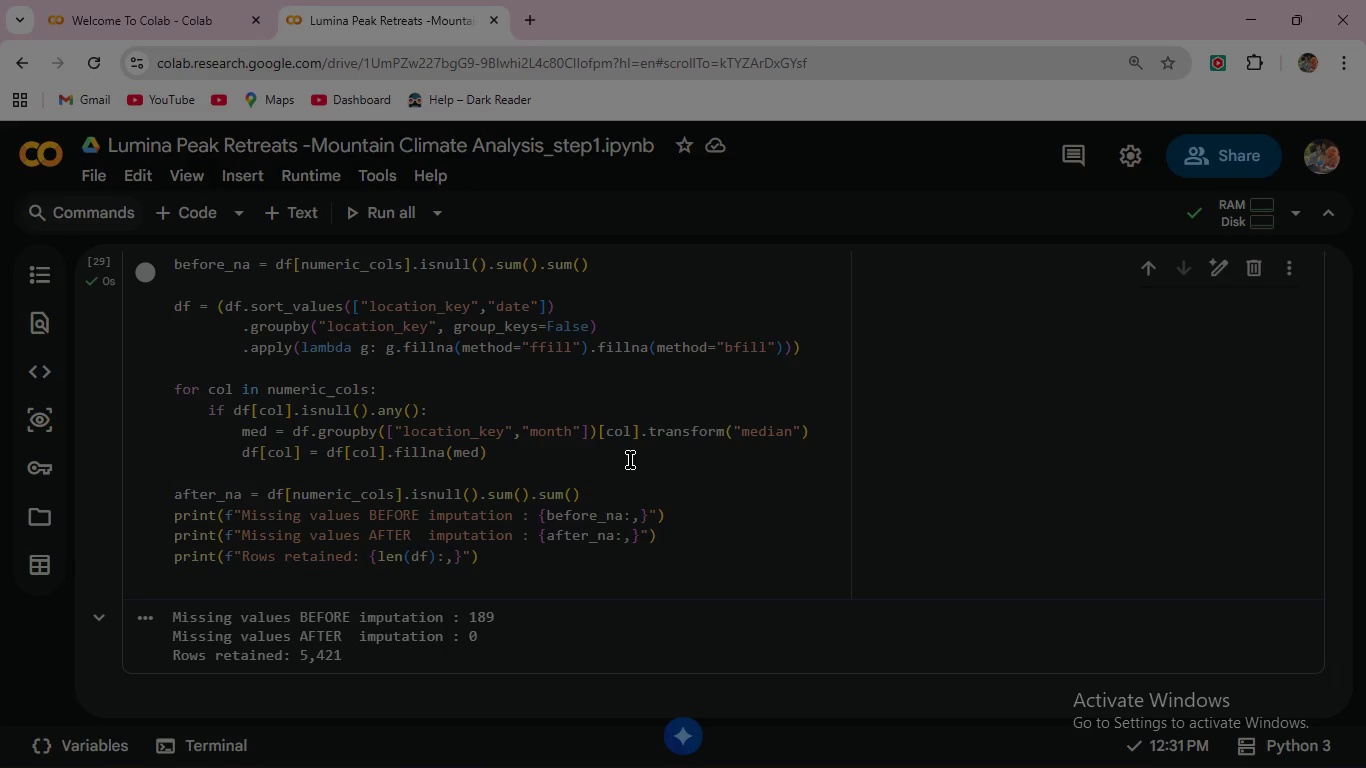 
scroll: coordinate [612, 461], scroll_direction: up, amount: 5.0
 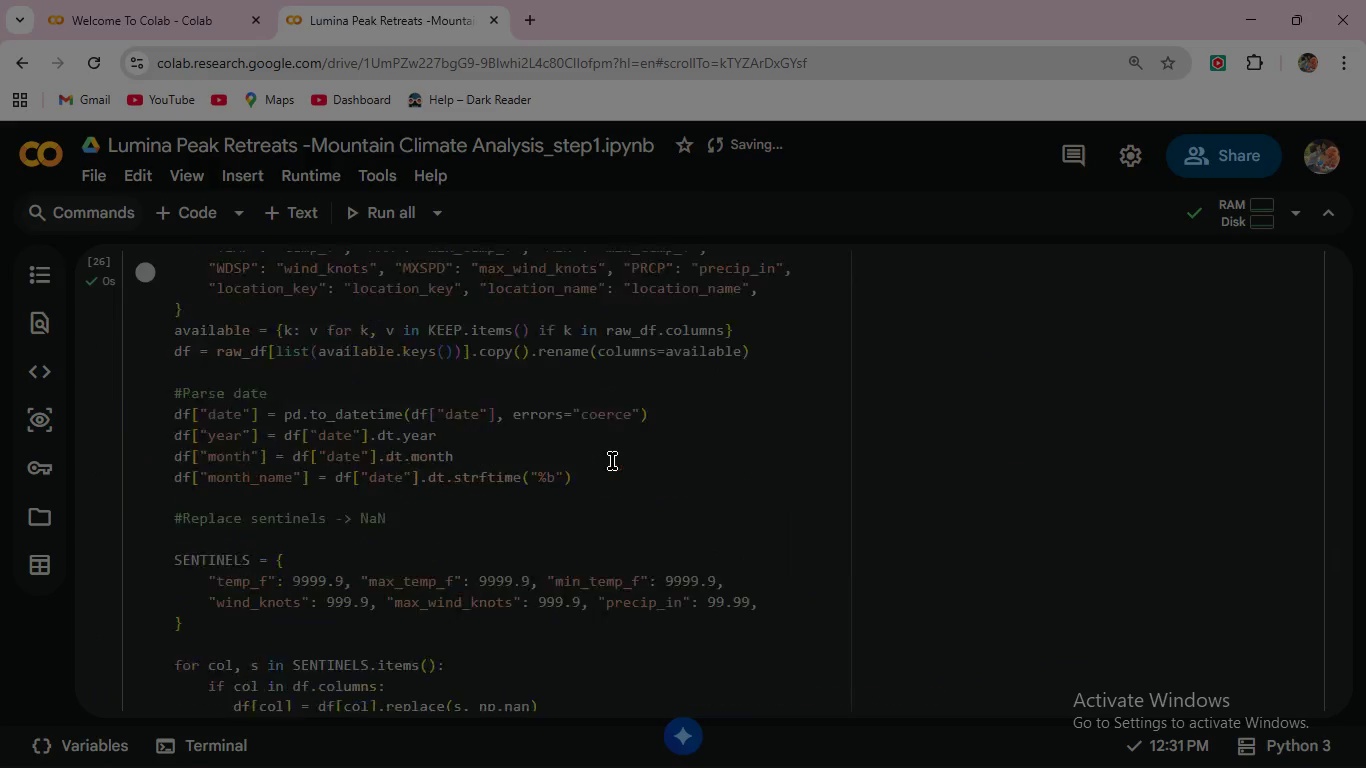 
scroll: coordinate [612, 461], scroll_direction: down, amount: 7.0
 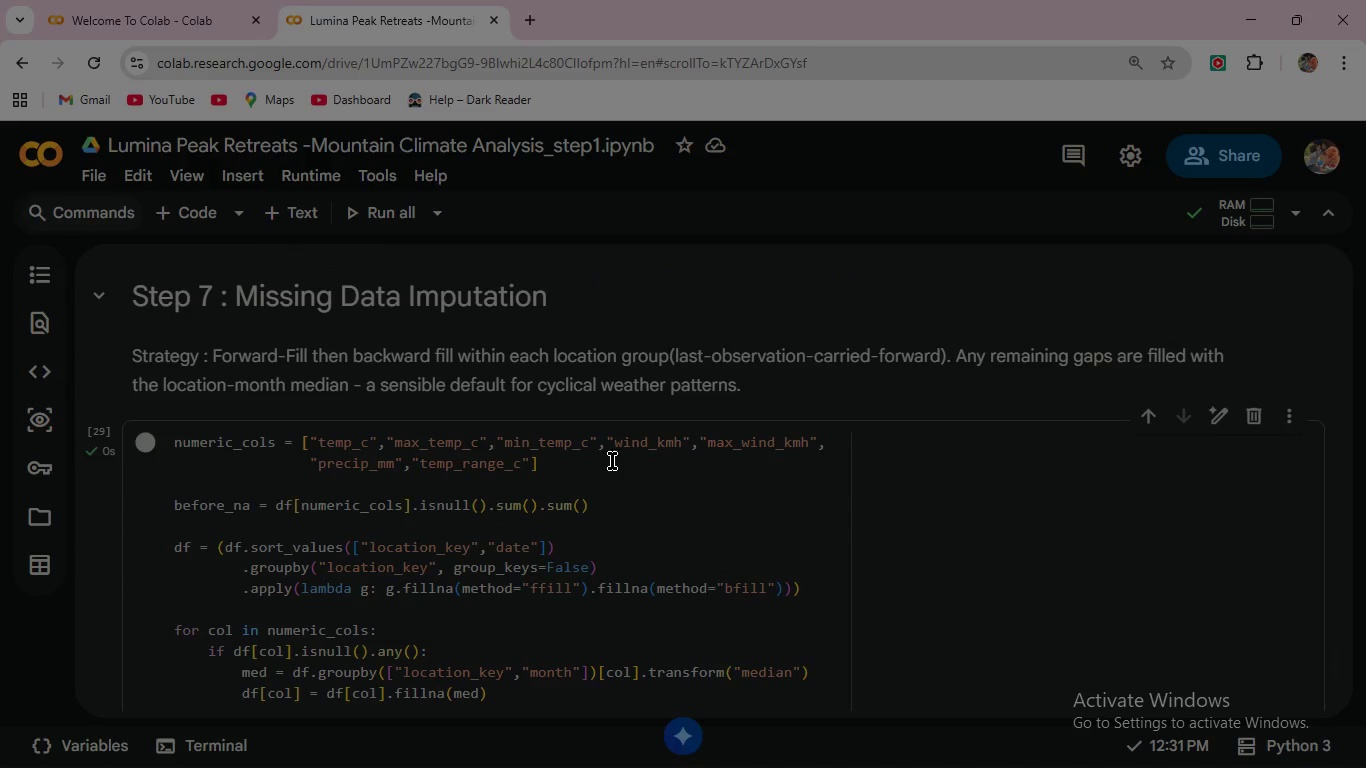 
wait(6.2)
 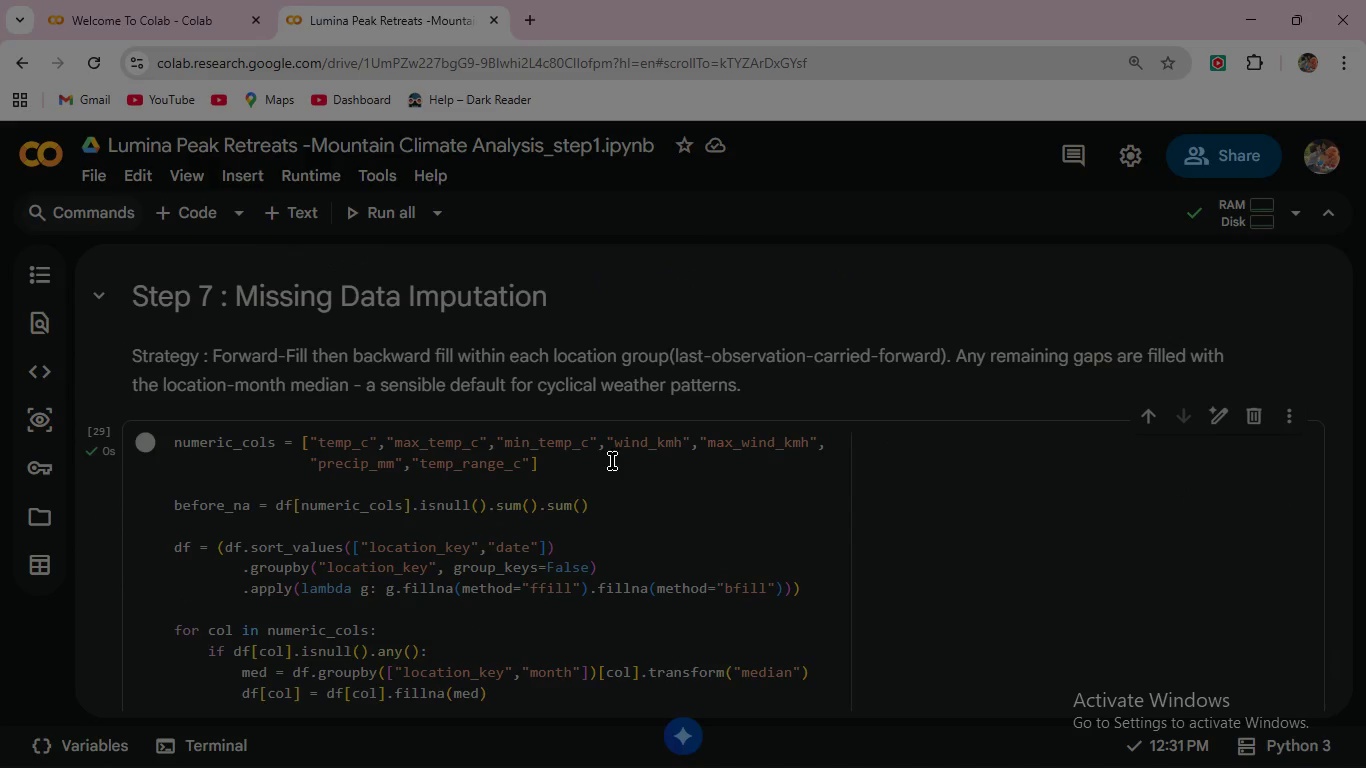 
left_click([299, 210])
 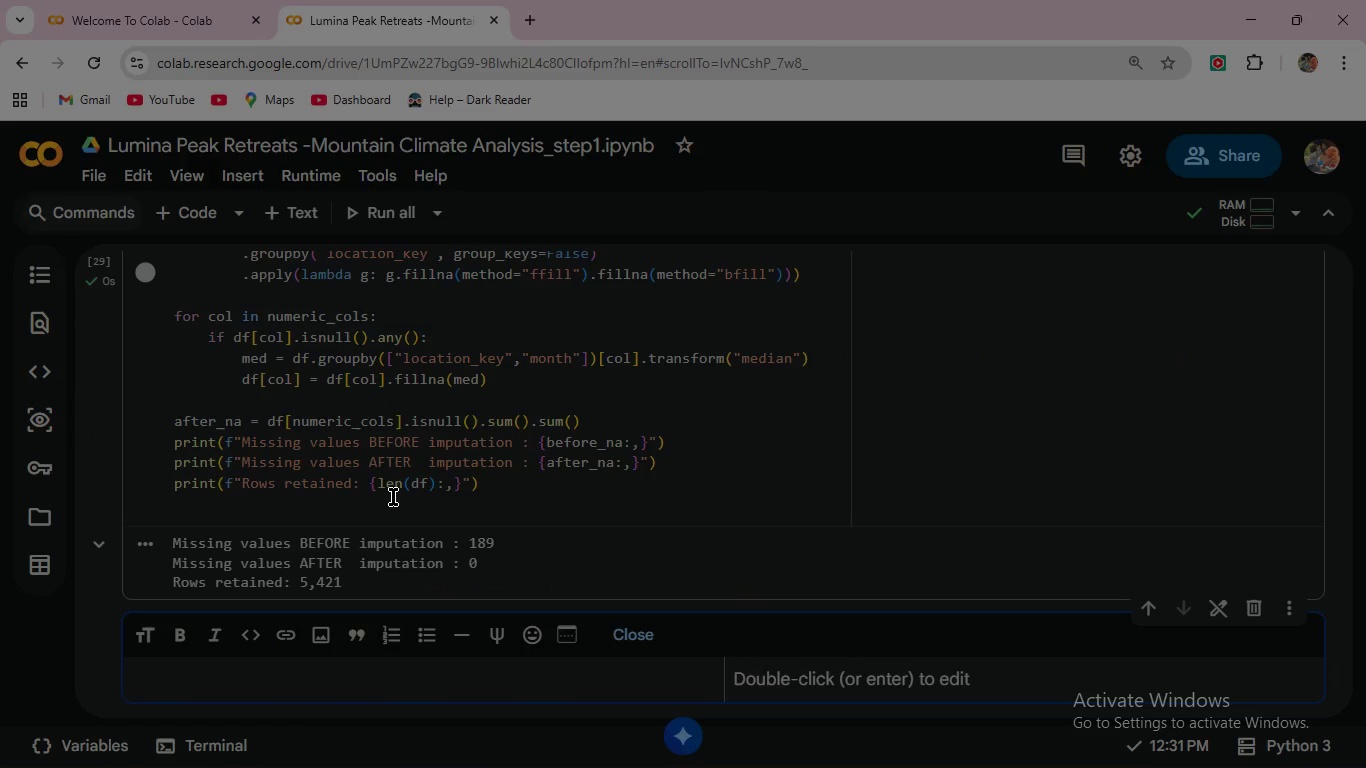 
type(#ST)
key(Backspace)
type(tep 8 : Session Suitability Score )
 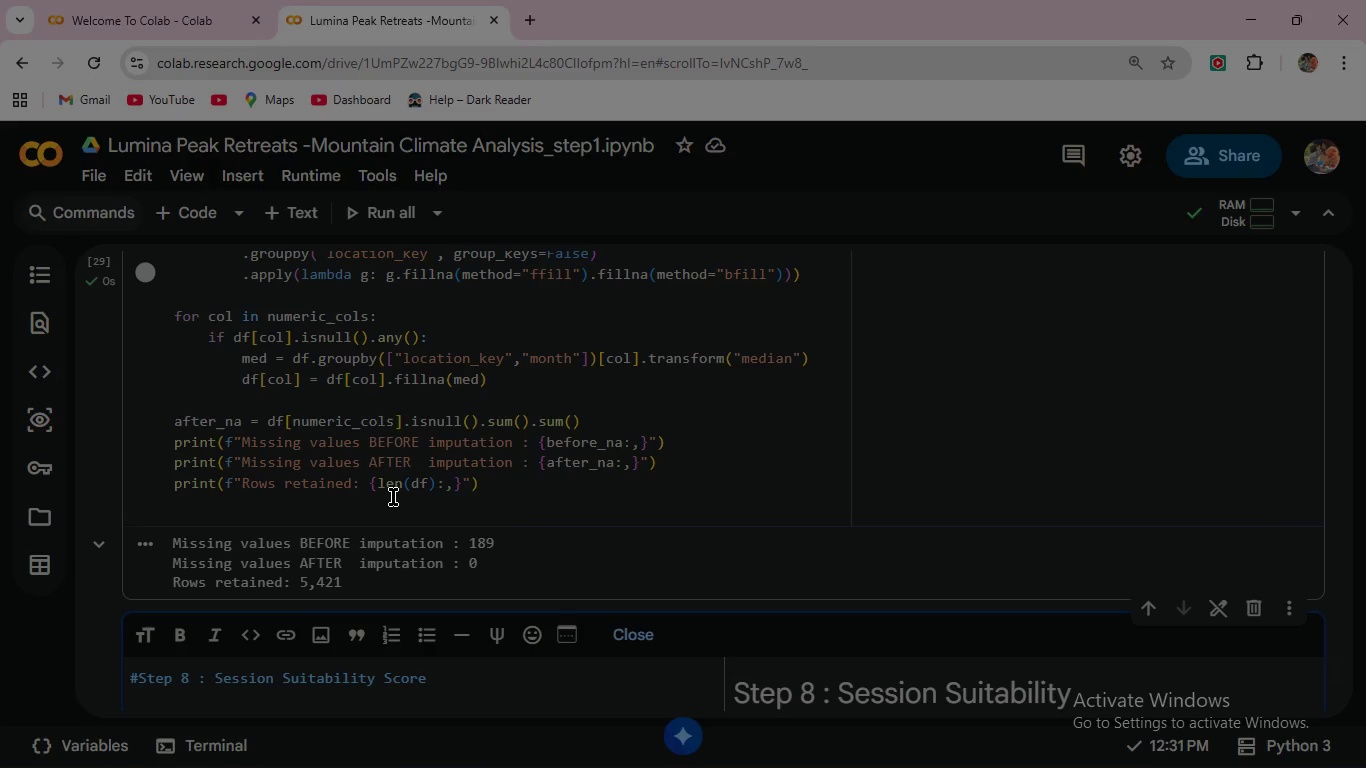 
scroll: coordinate [506, 461], scroll_direction: down, amount: 2.0
 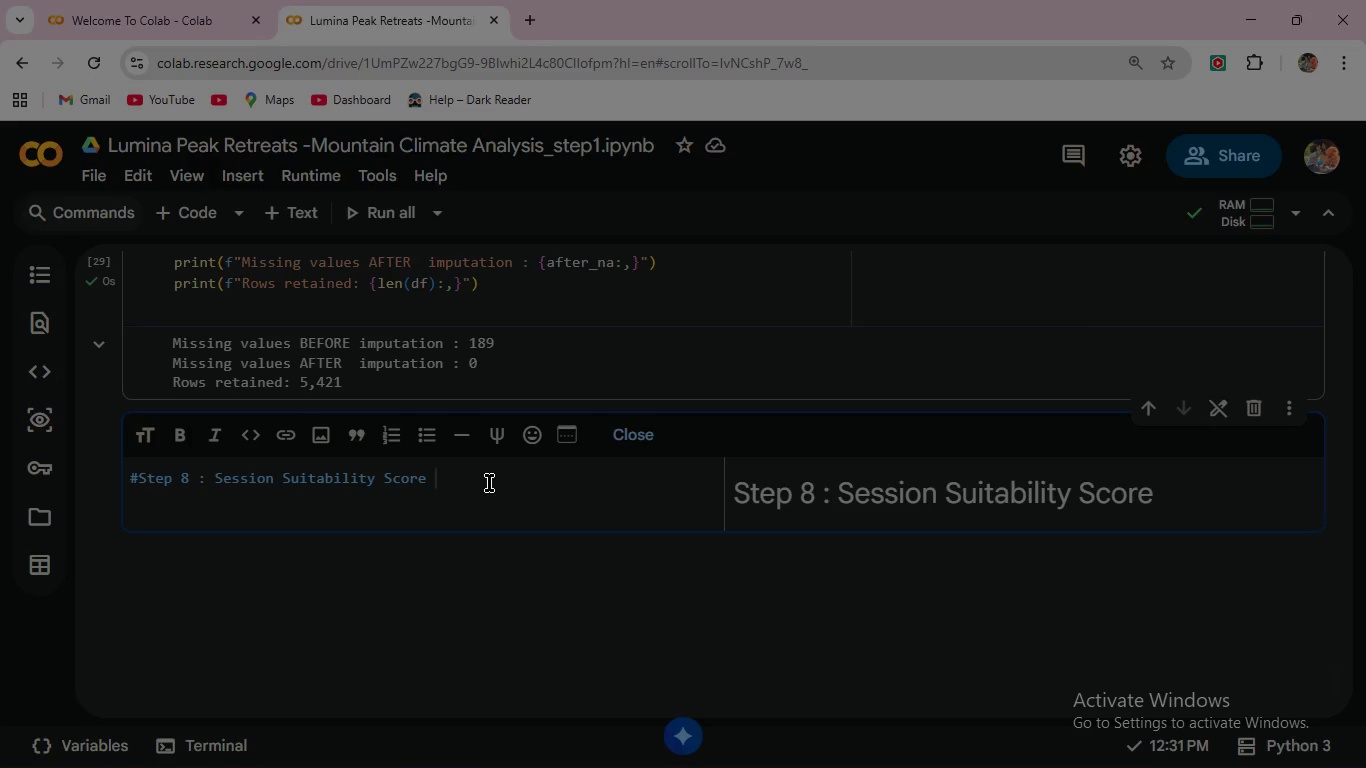 
wait(16.1)
 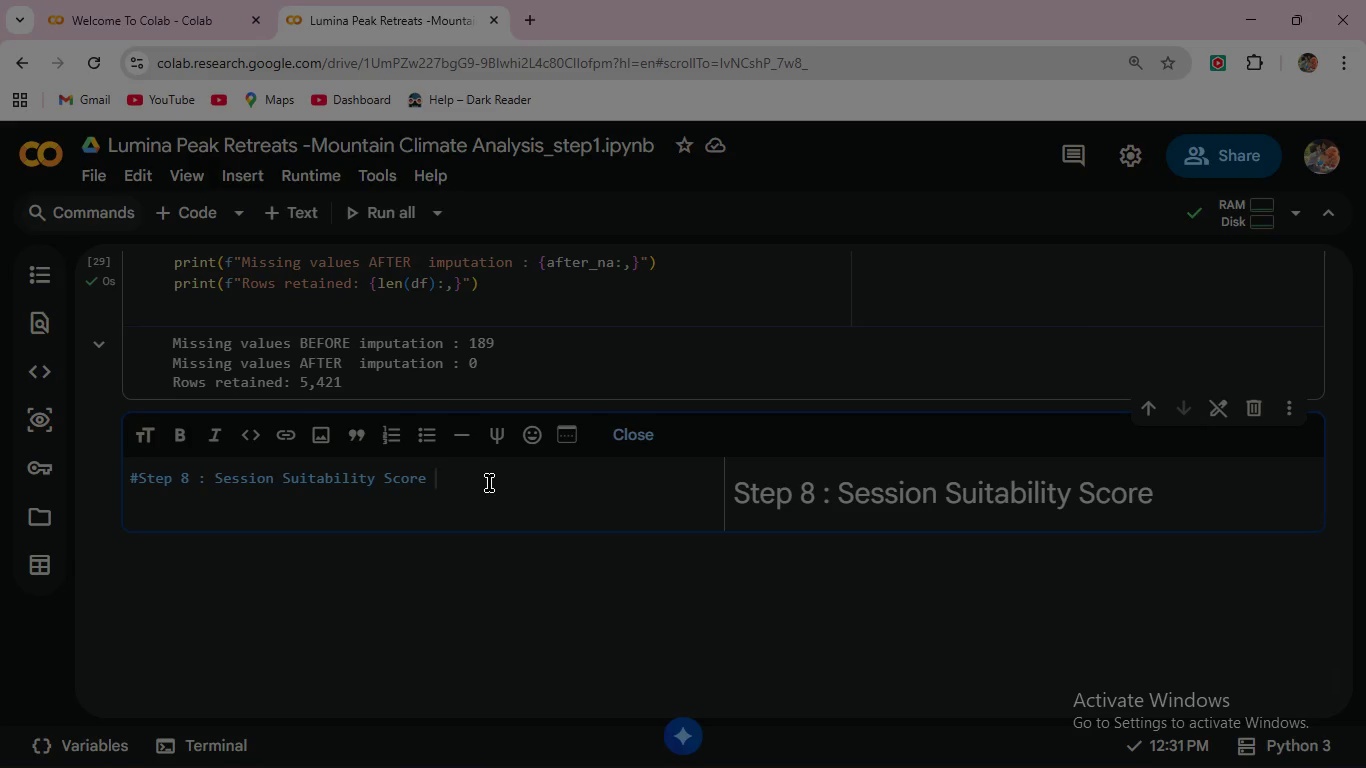 
key(Enter)
 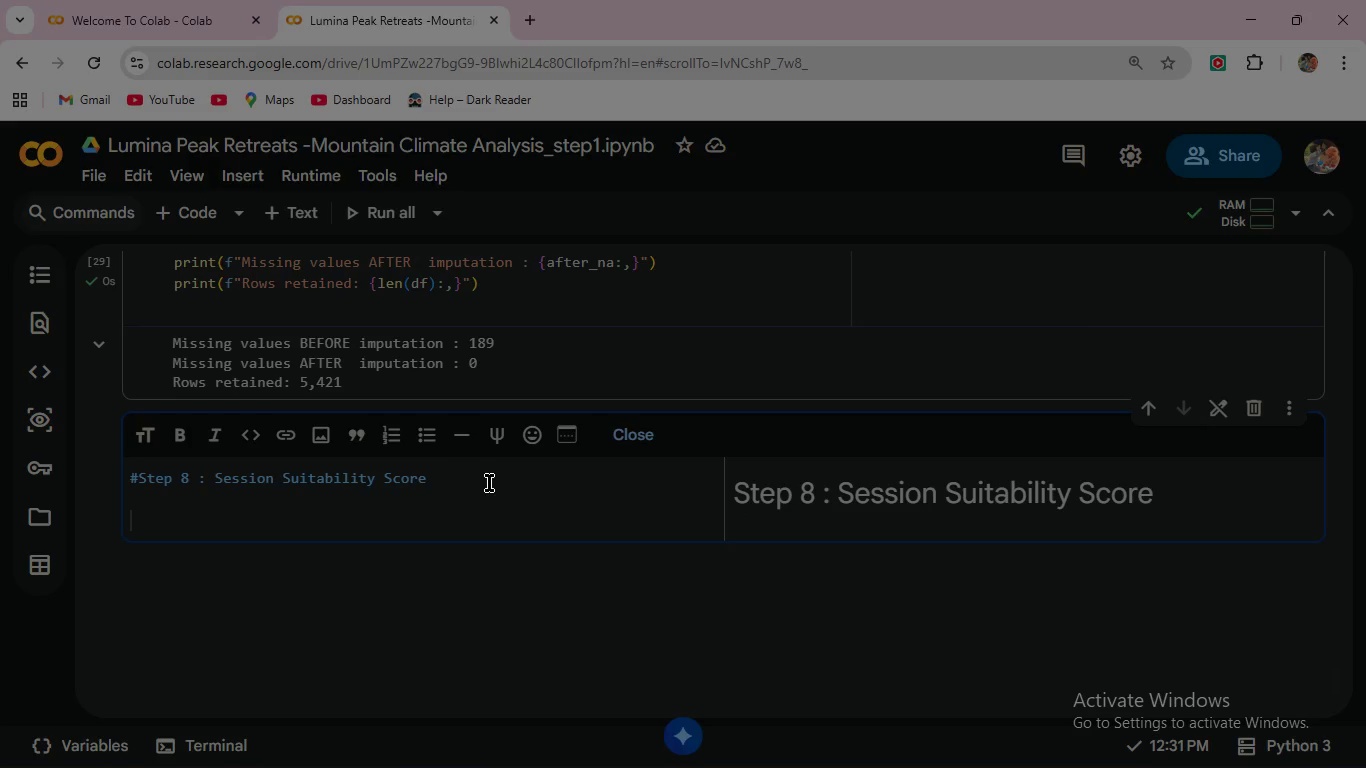 
key(Enter)
 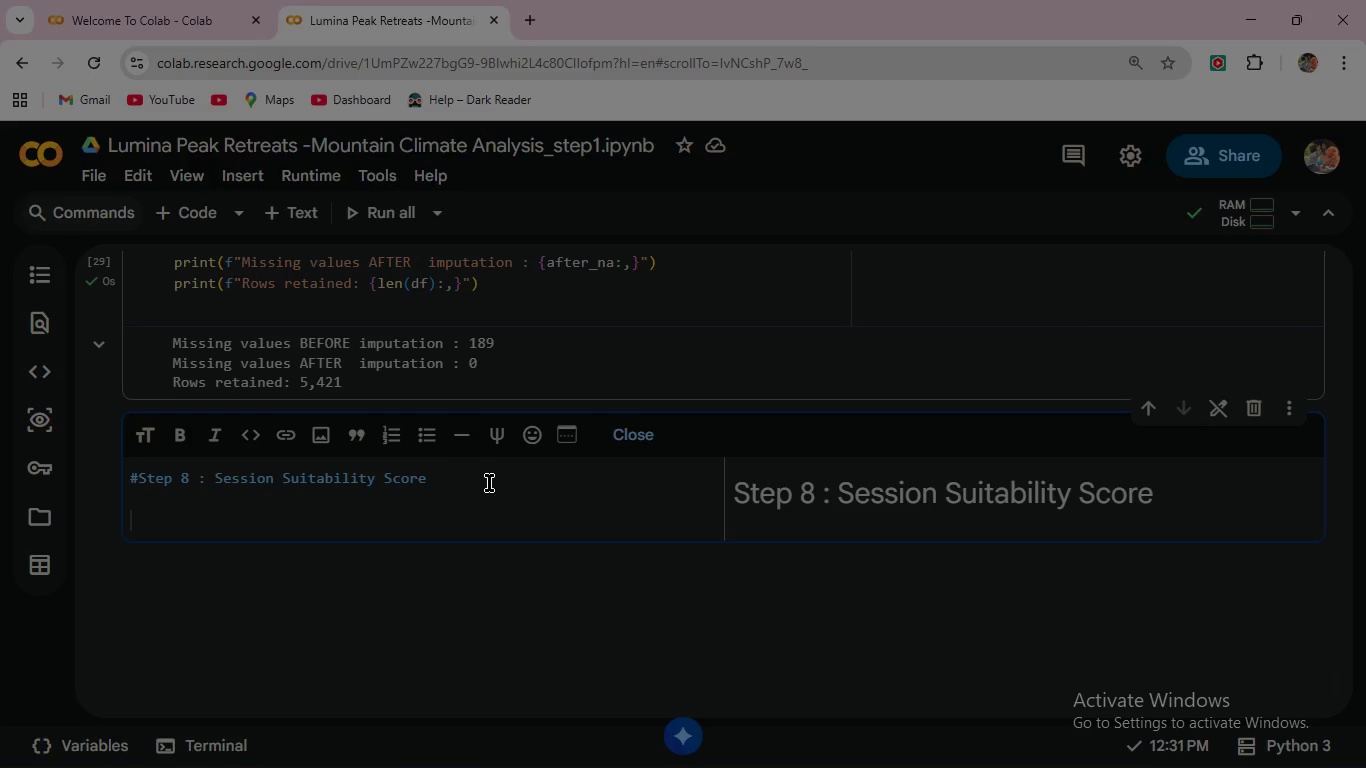 
hold_key(key=ShiftLeft, duration=1.24)
 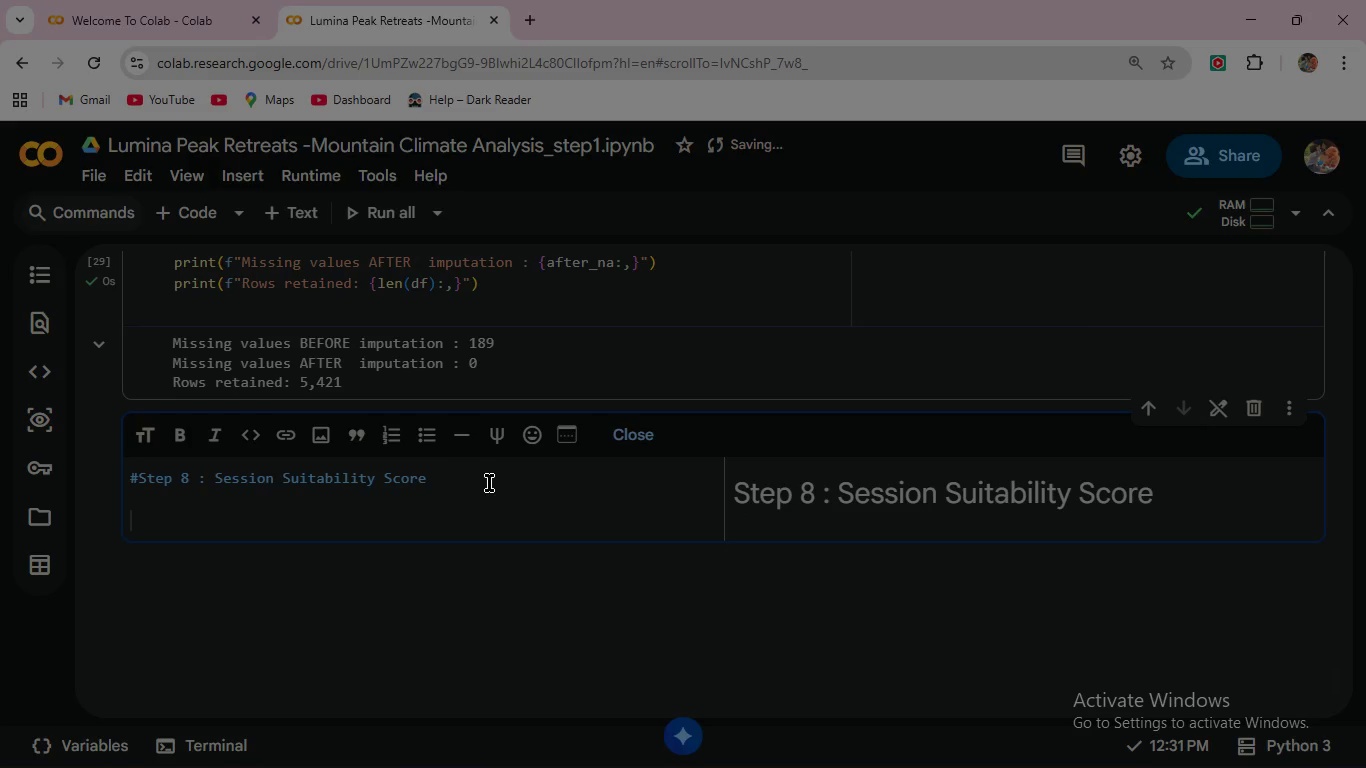 
hold_key(key=ShiftLeft, duration=1.52)
 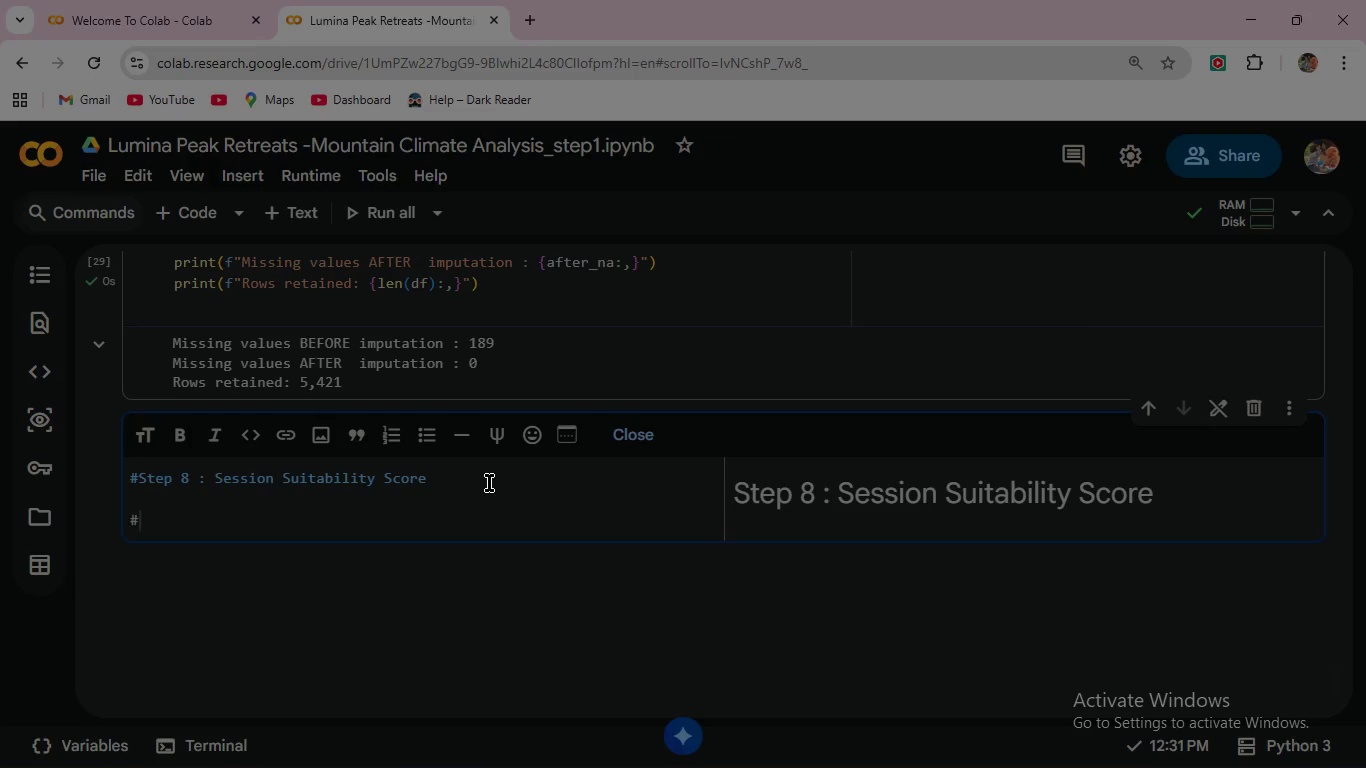 
type(## Scoring Design )
 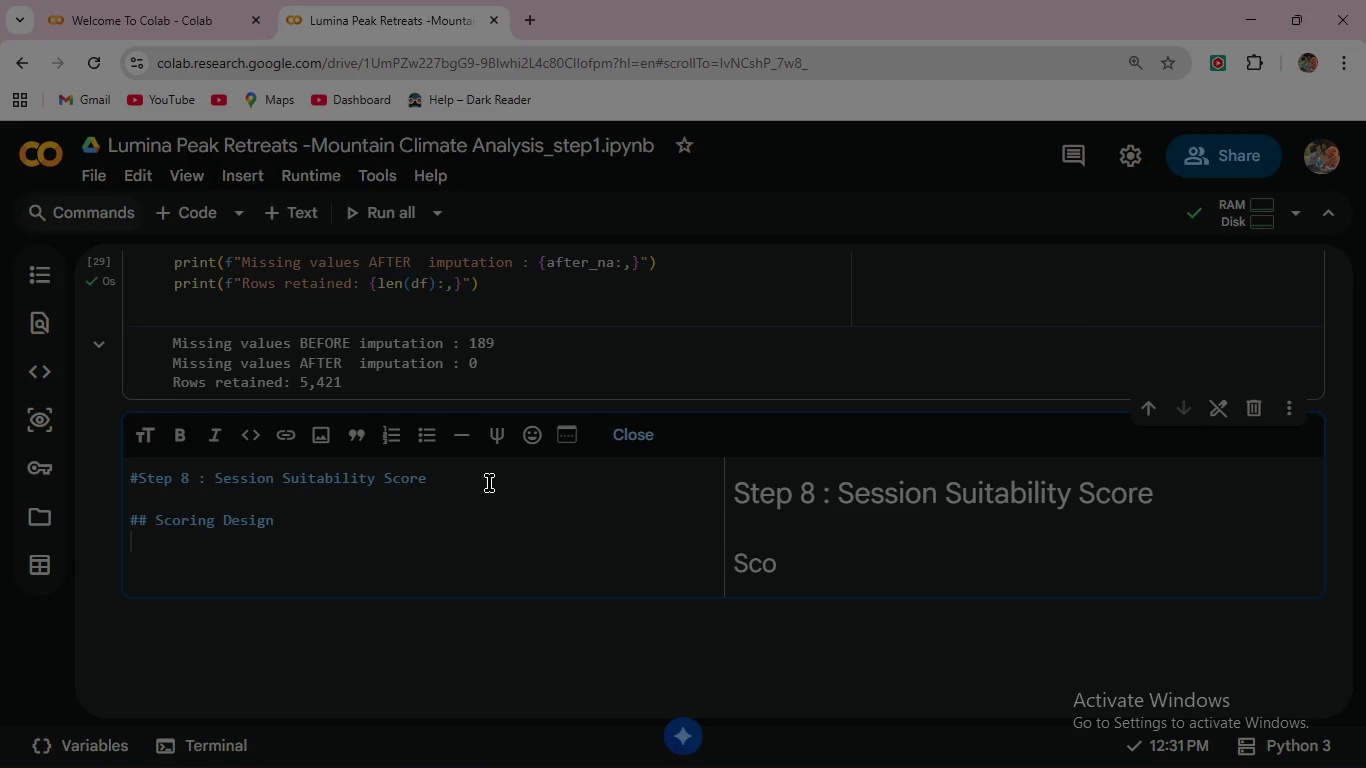 
 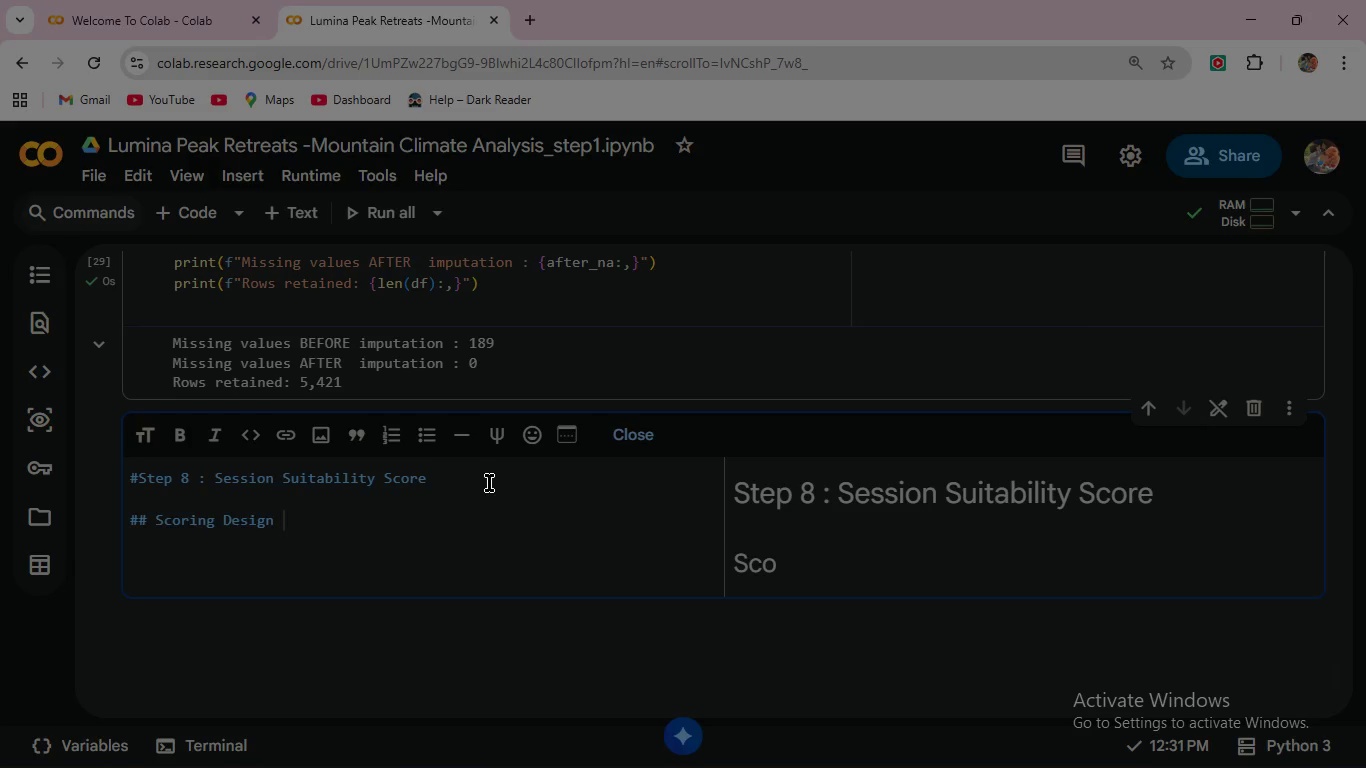 
key(Enter)
 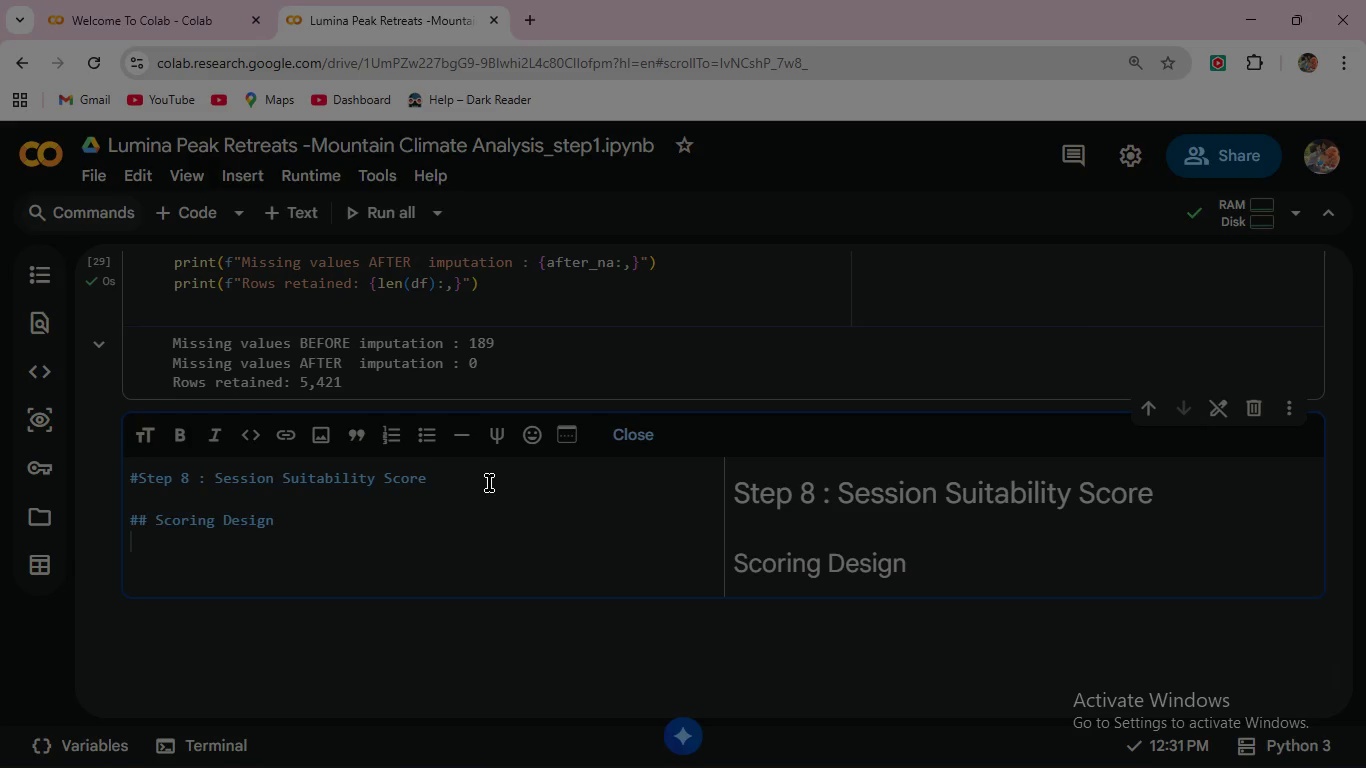 
type(Each day receives three sub-scores()
key(Backspace)
type((ranges)
 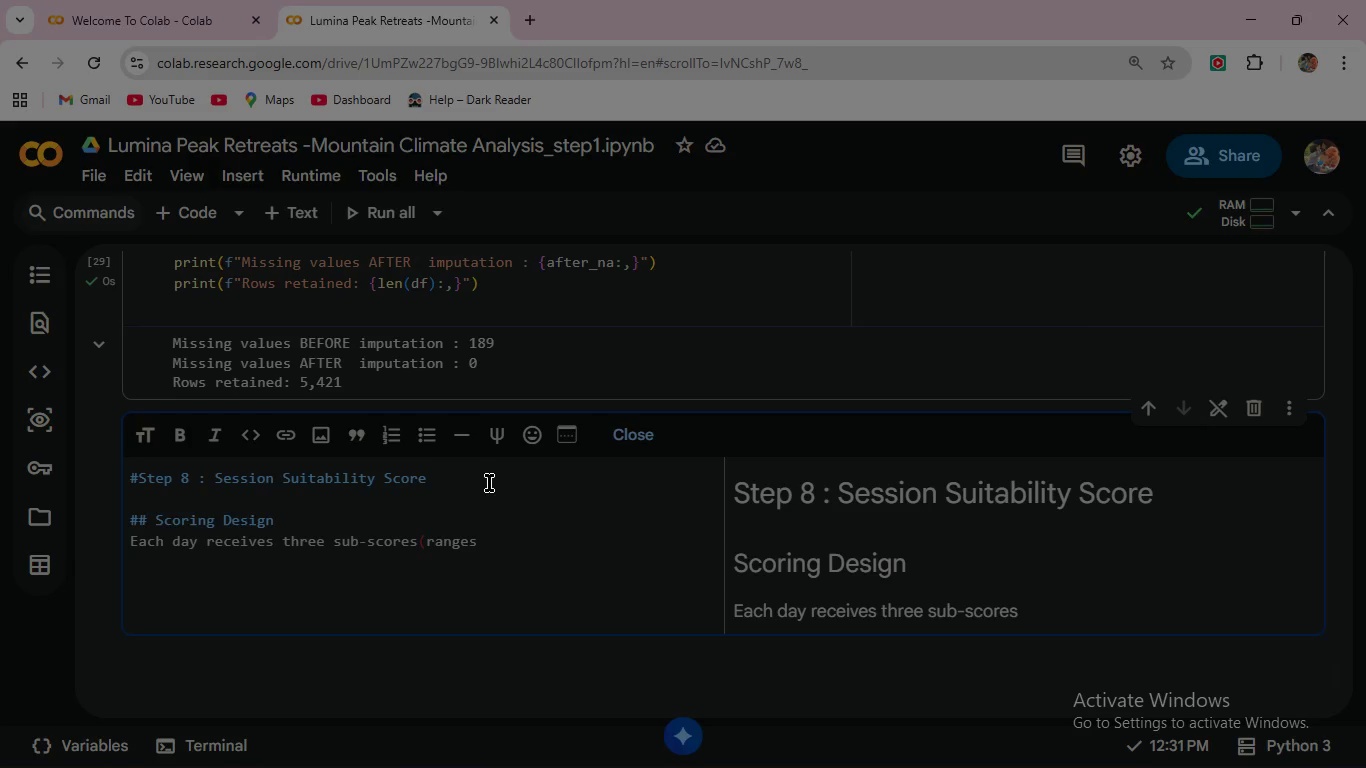 
wait(22.3)
 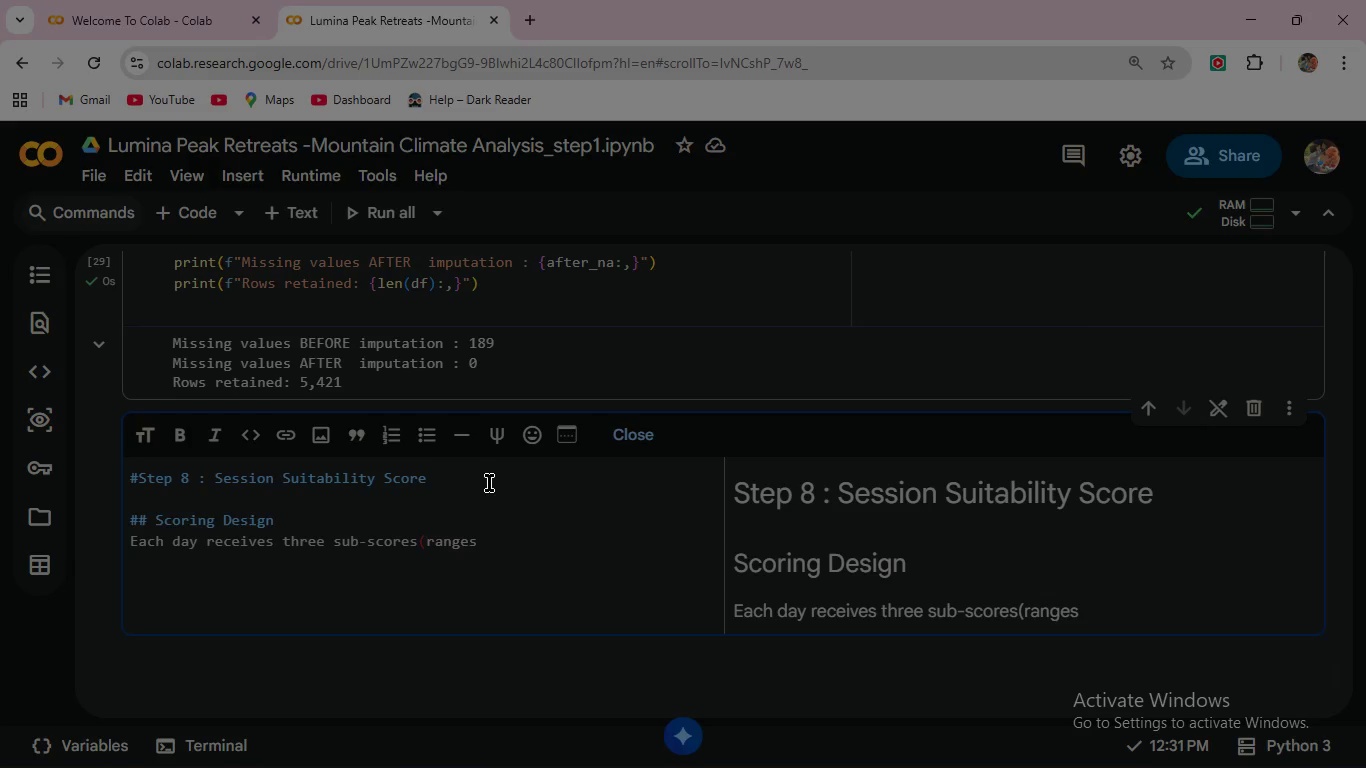 
type(0.0-1.0),)
 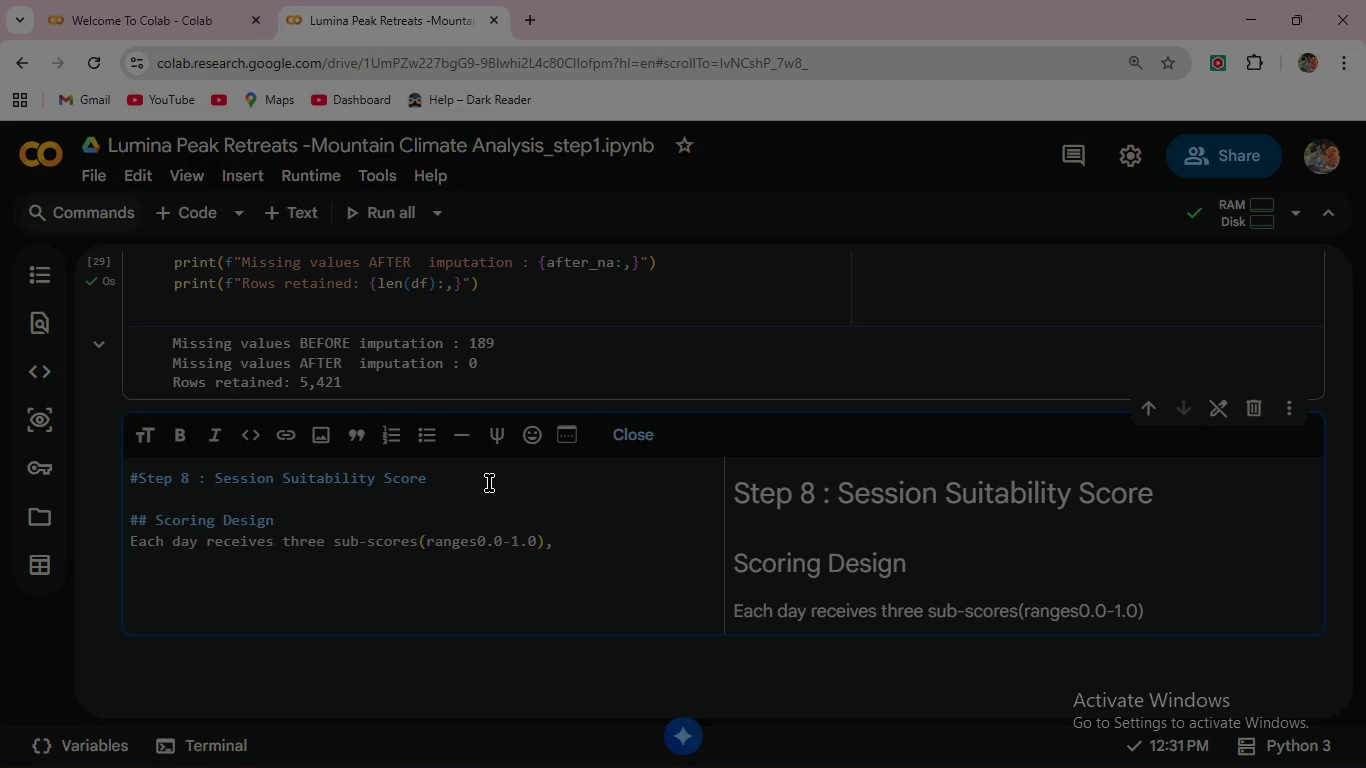 
type( combined into a weighted composite:)
 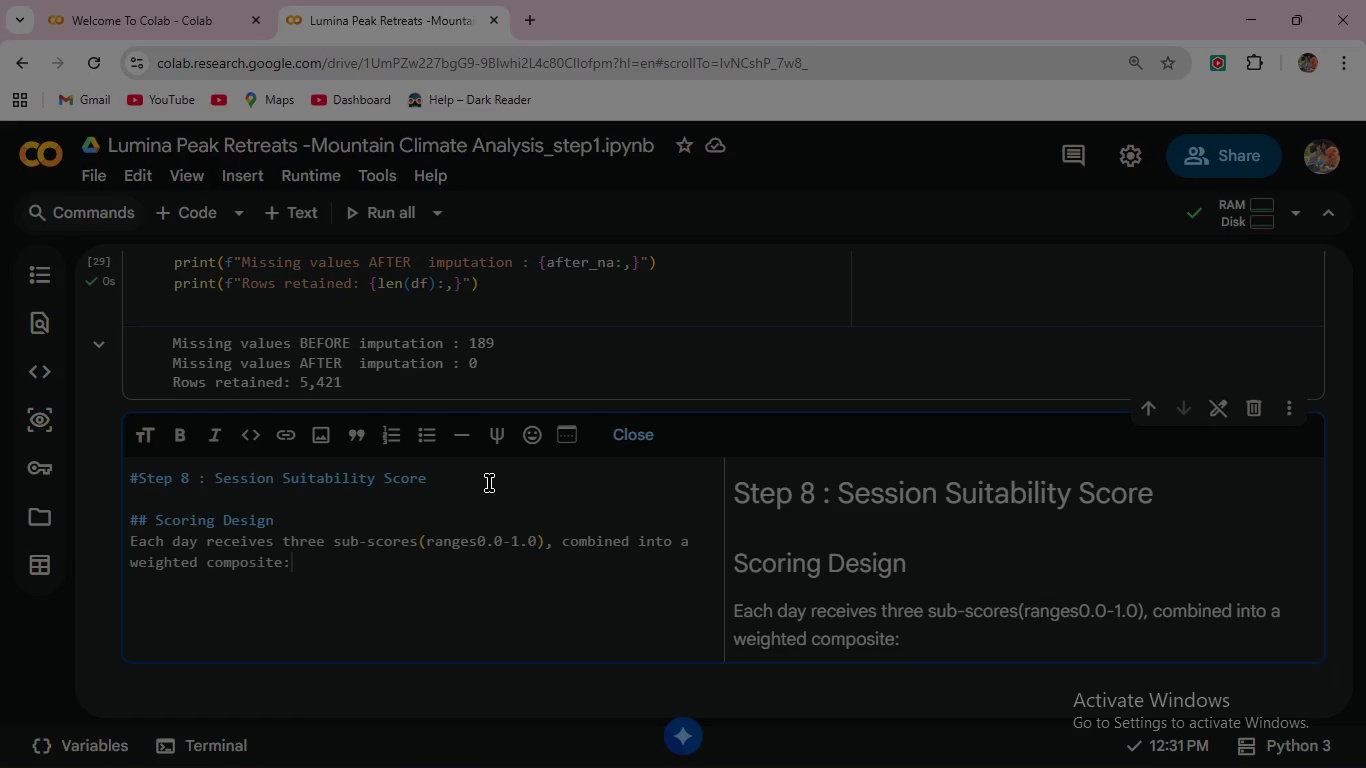 
wait(27.91)
 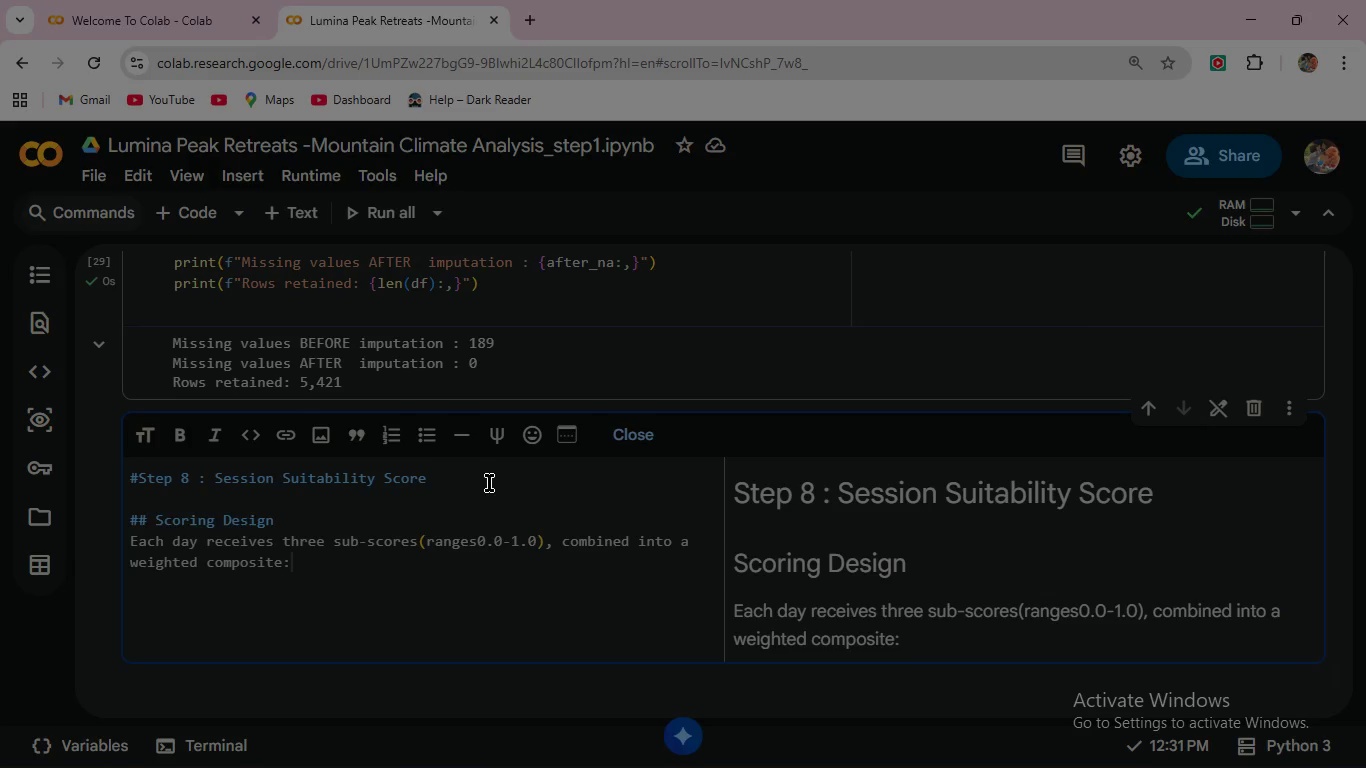 
key(Enter)
 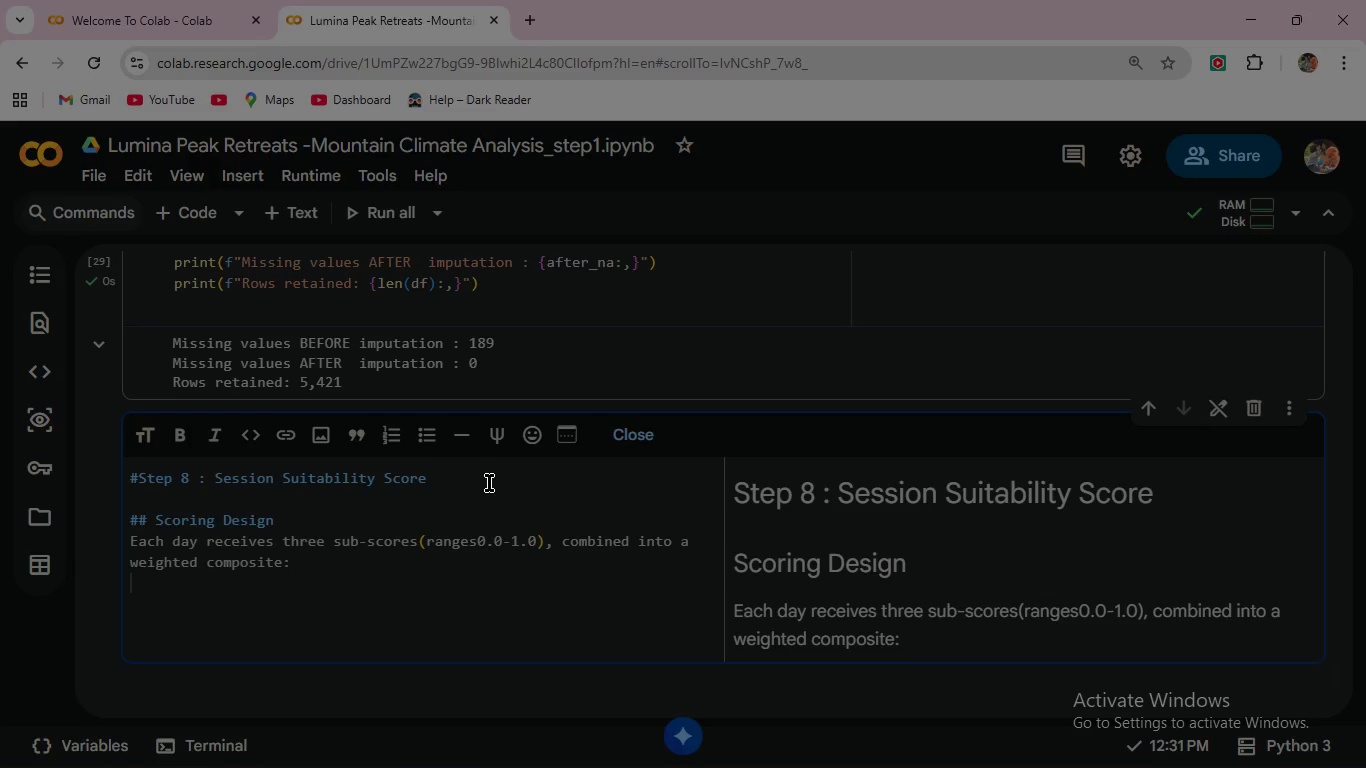 
wait(6.36)
 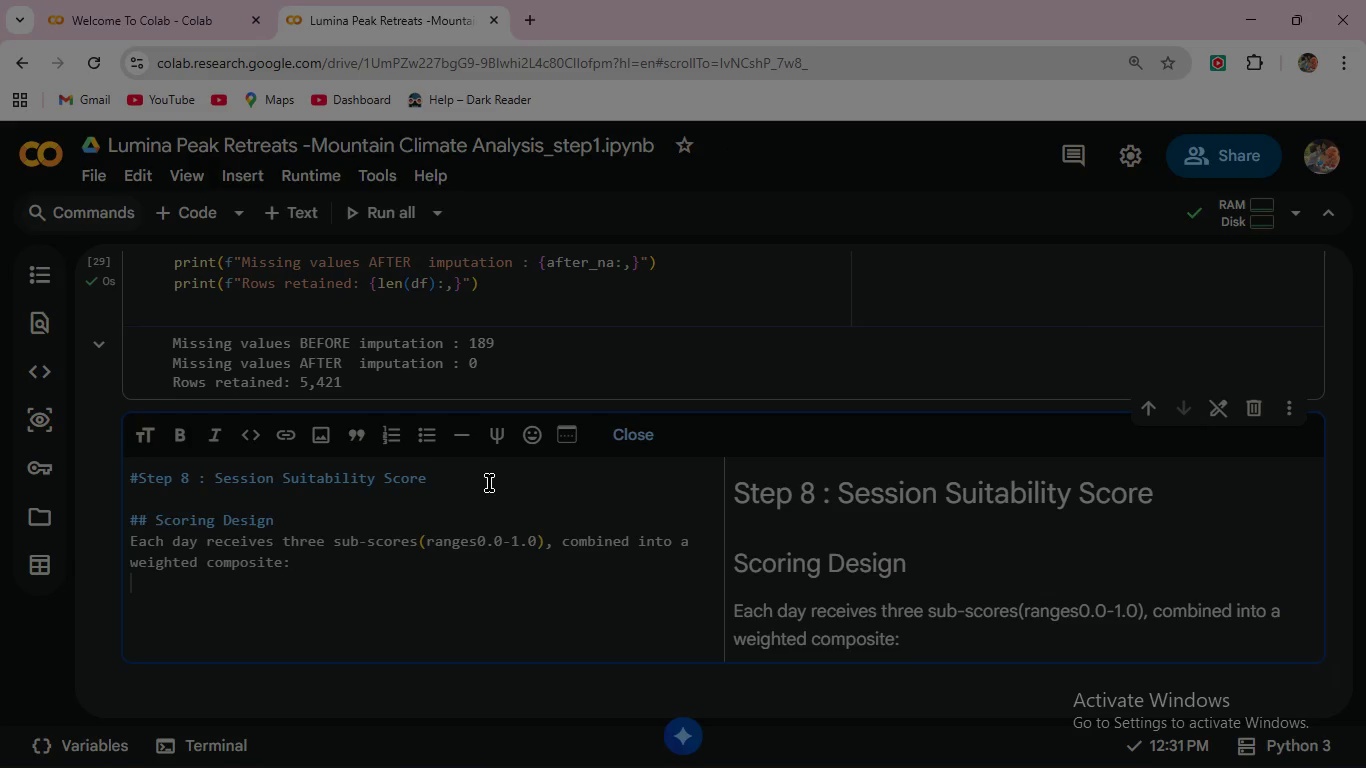 
type(A. Temperature Score (weight= 40%))
 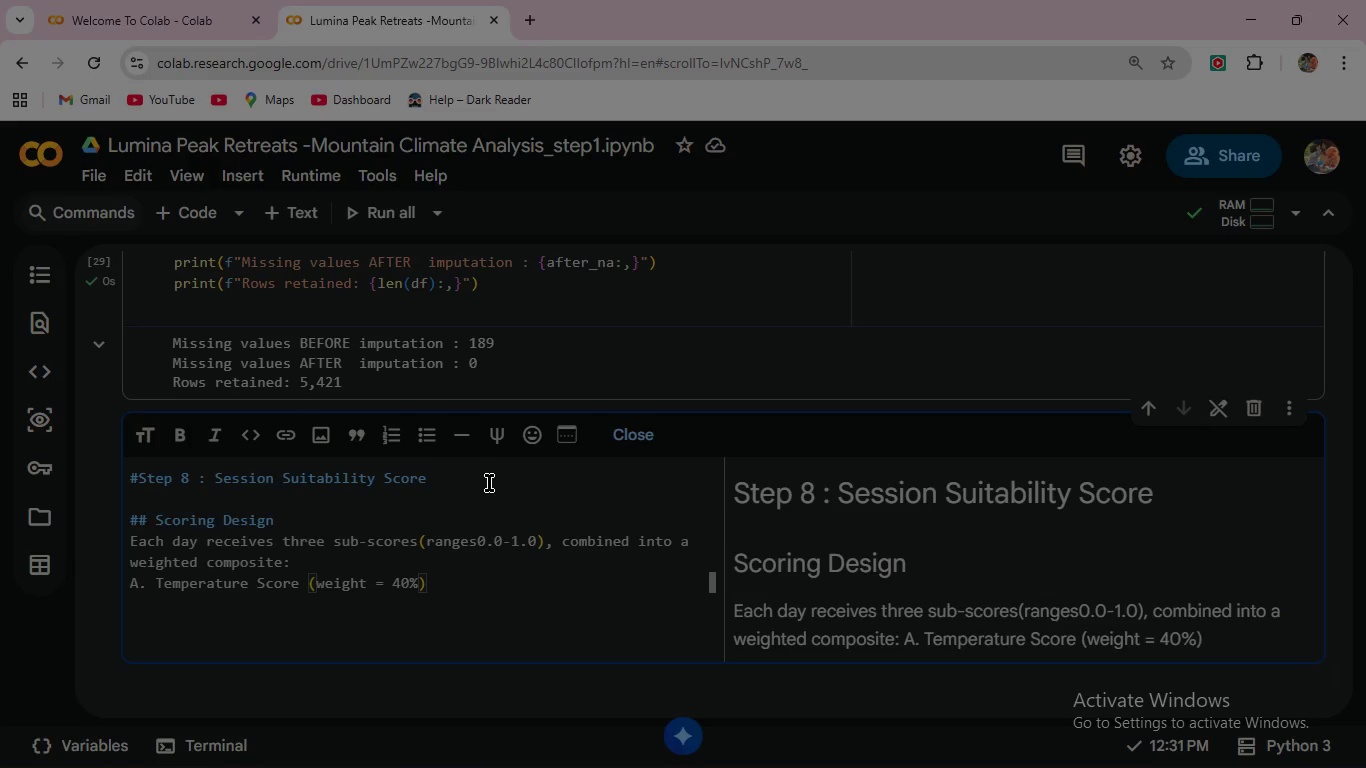 
key(Enter)
 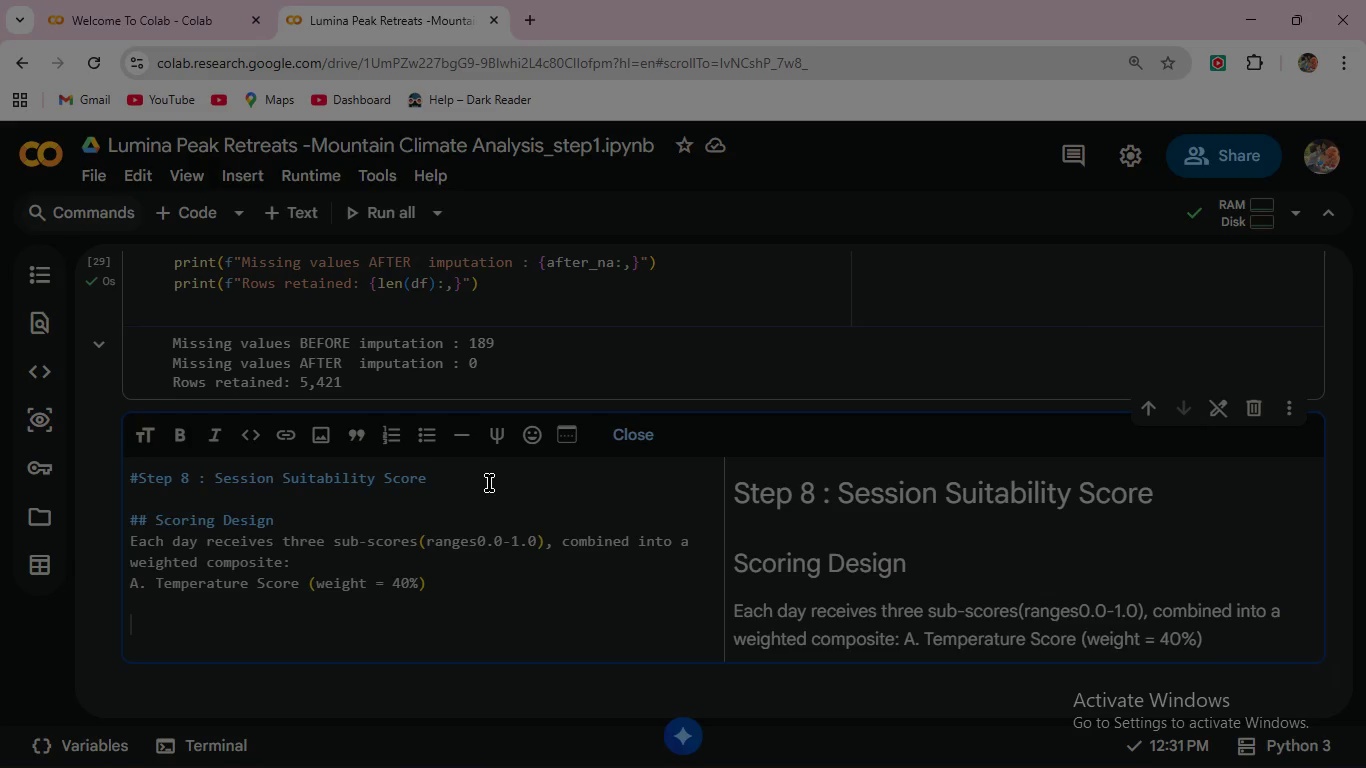 
key(Enter)
 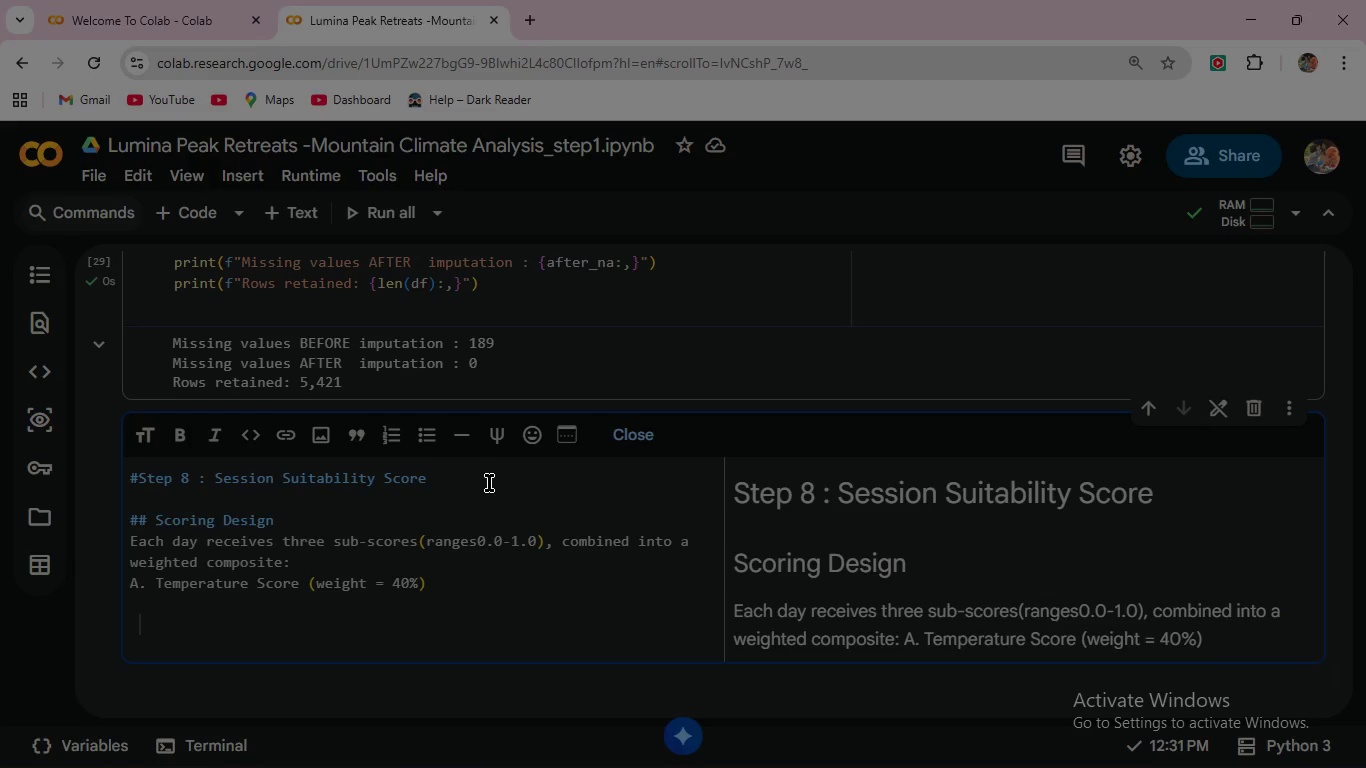 
type( Full Score(1.0)
 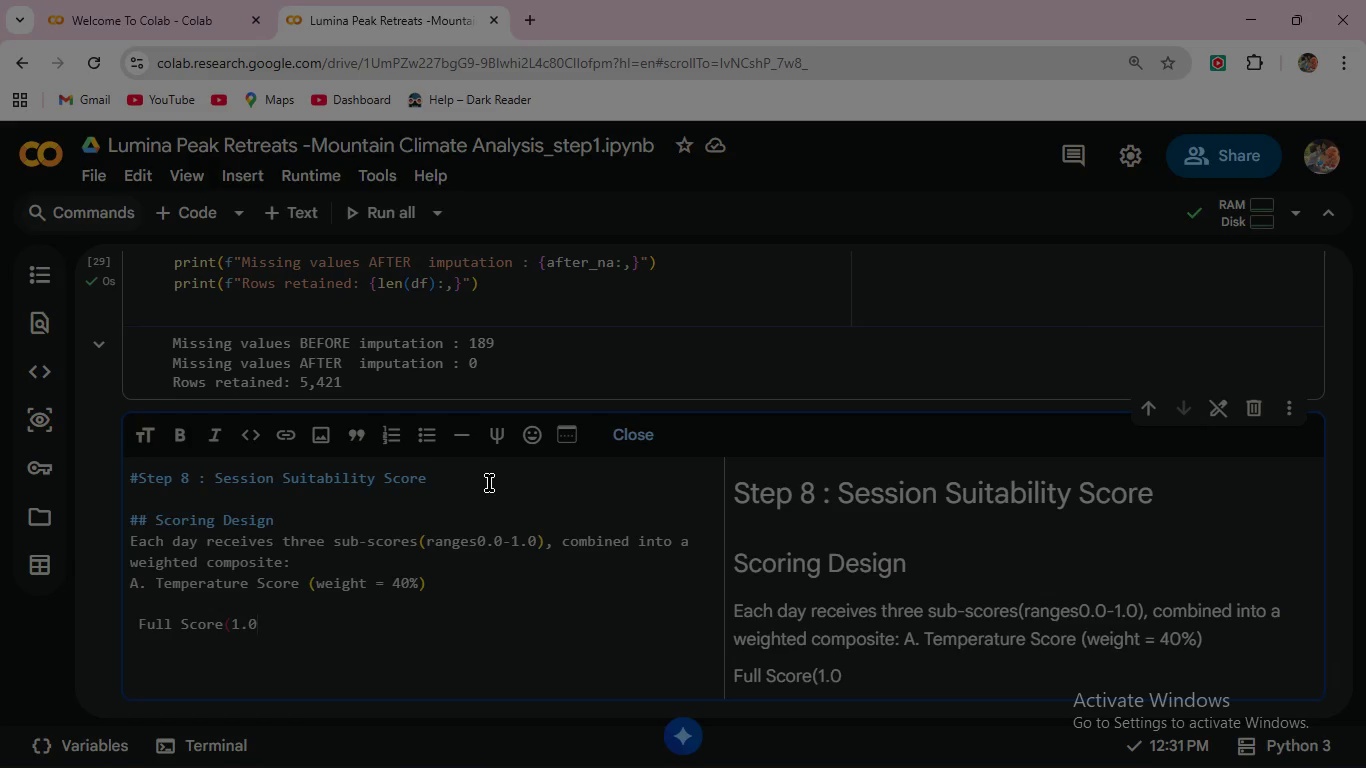 
hold_key(key=ShiftRight, duration=0.45)
 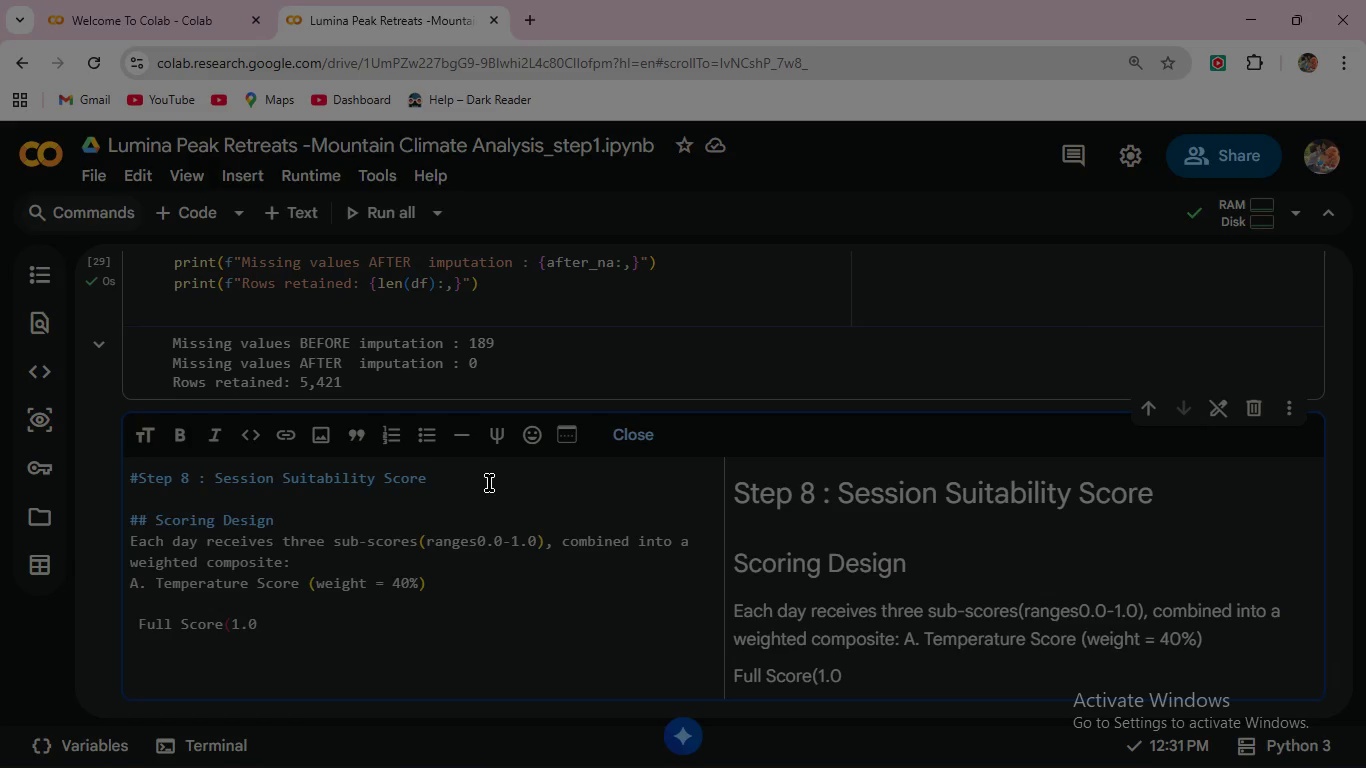 
type(): mean daily temp [15)
 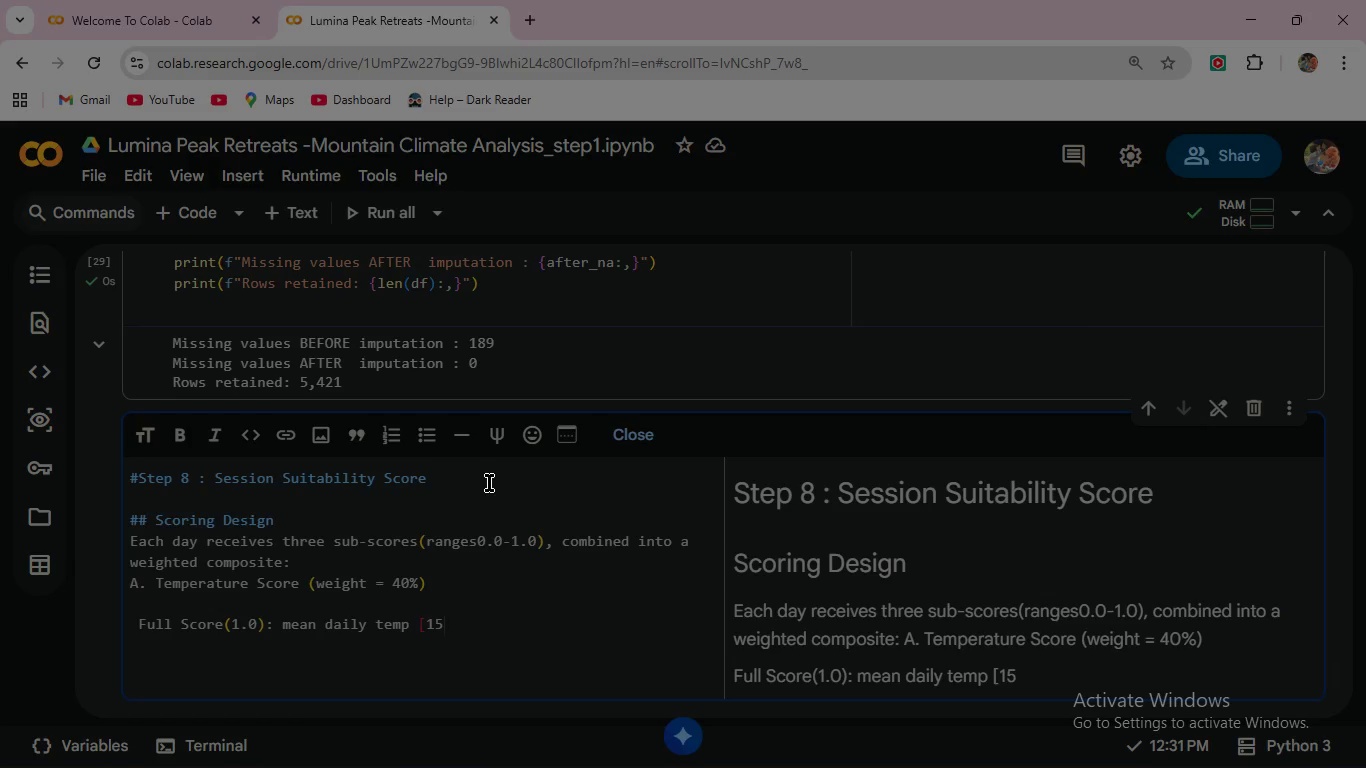 
wait(6.05)
 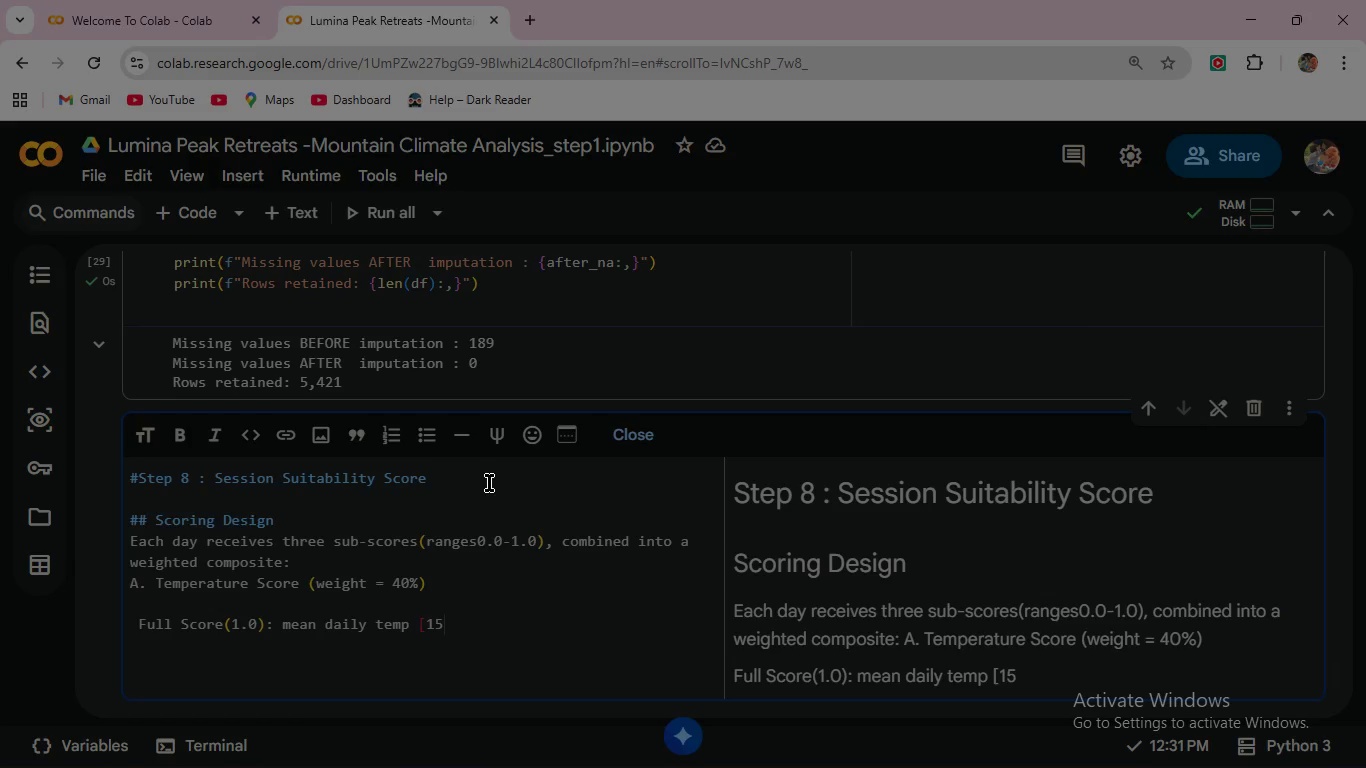 
key(C)
 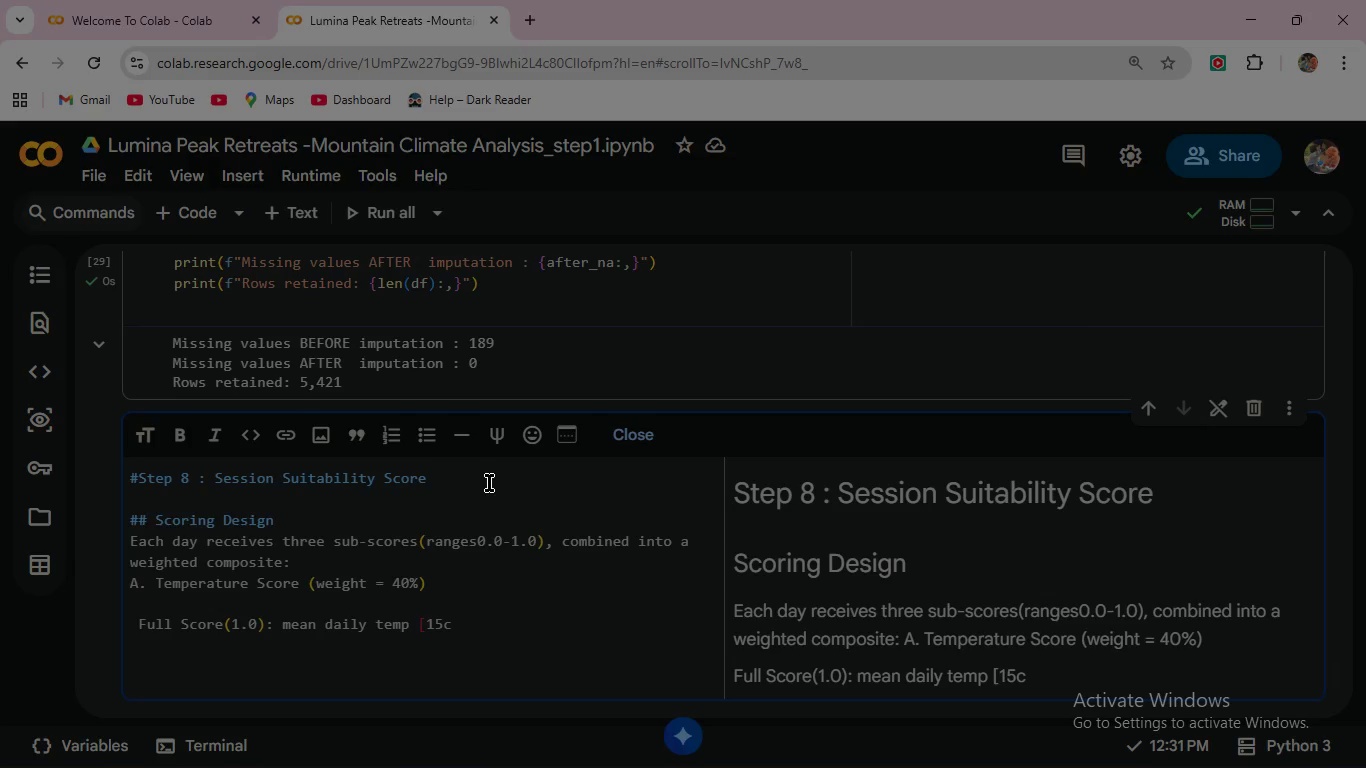 
wait(5.47)
 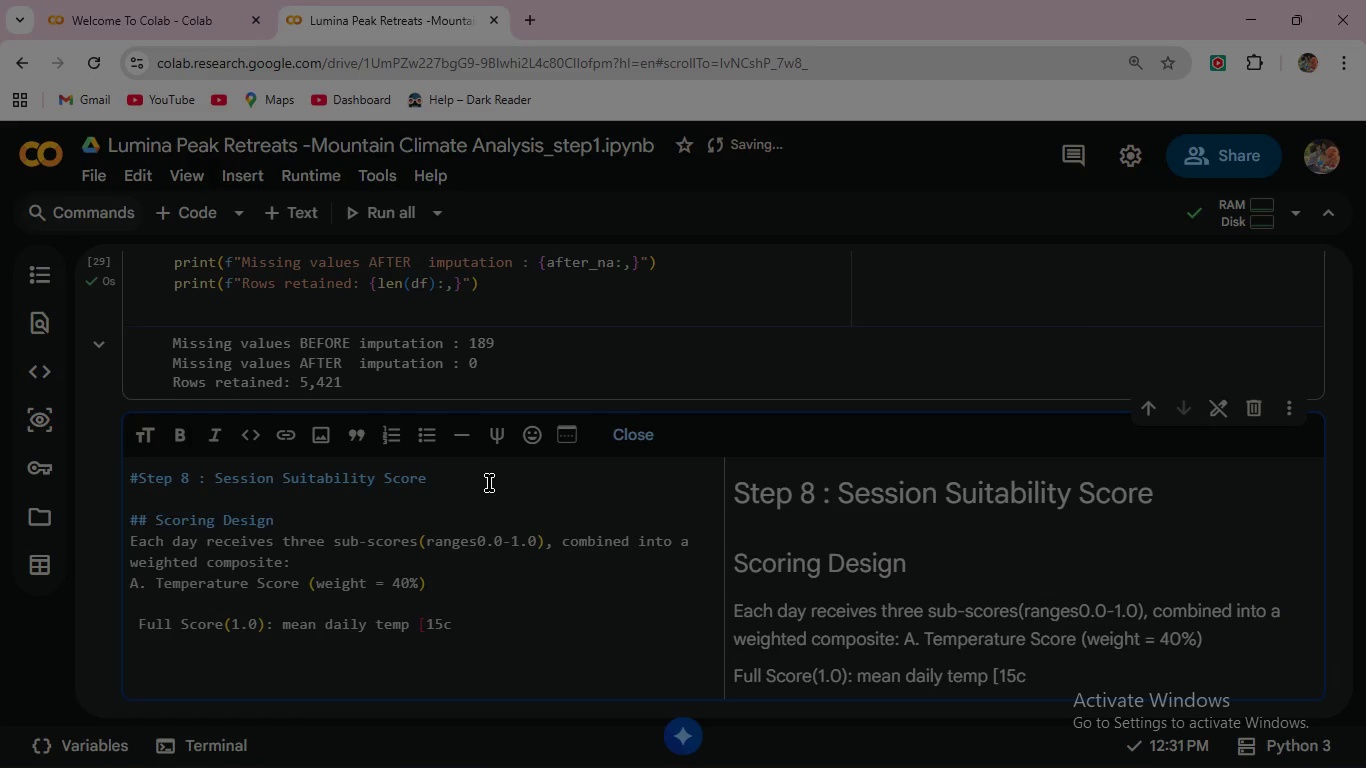 
key(Backspace)
type(-,)
key(Backspace)
key(Backspace)
type( ,25])
 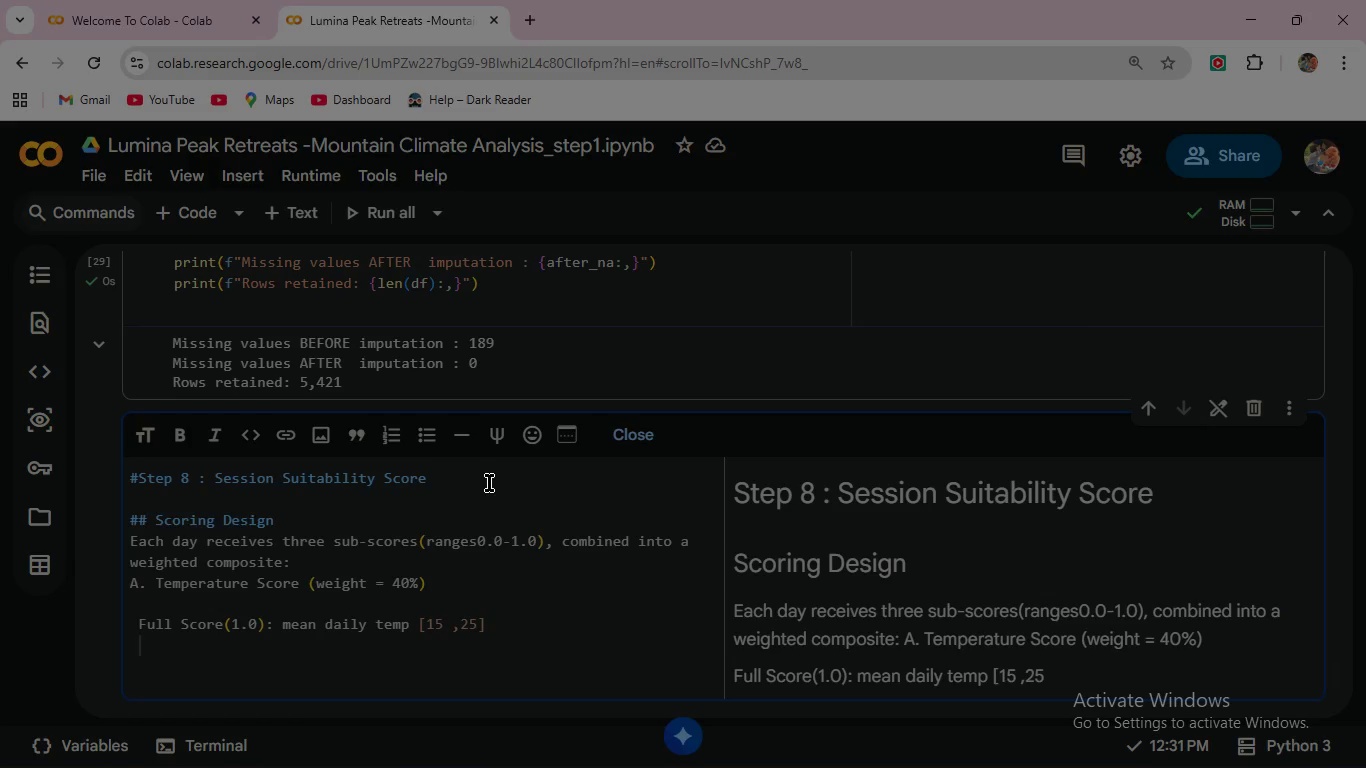 
key(Enter)
 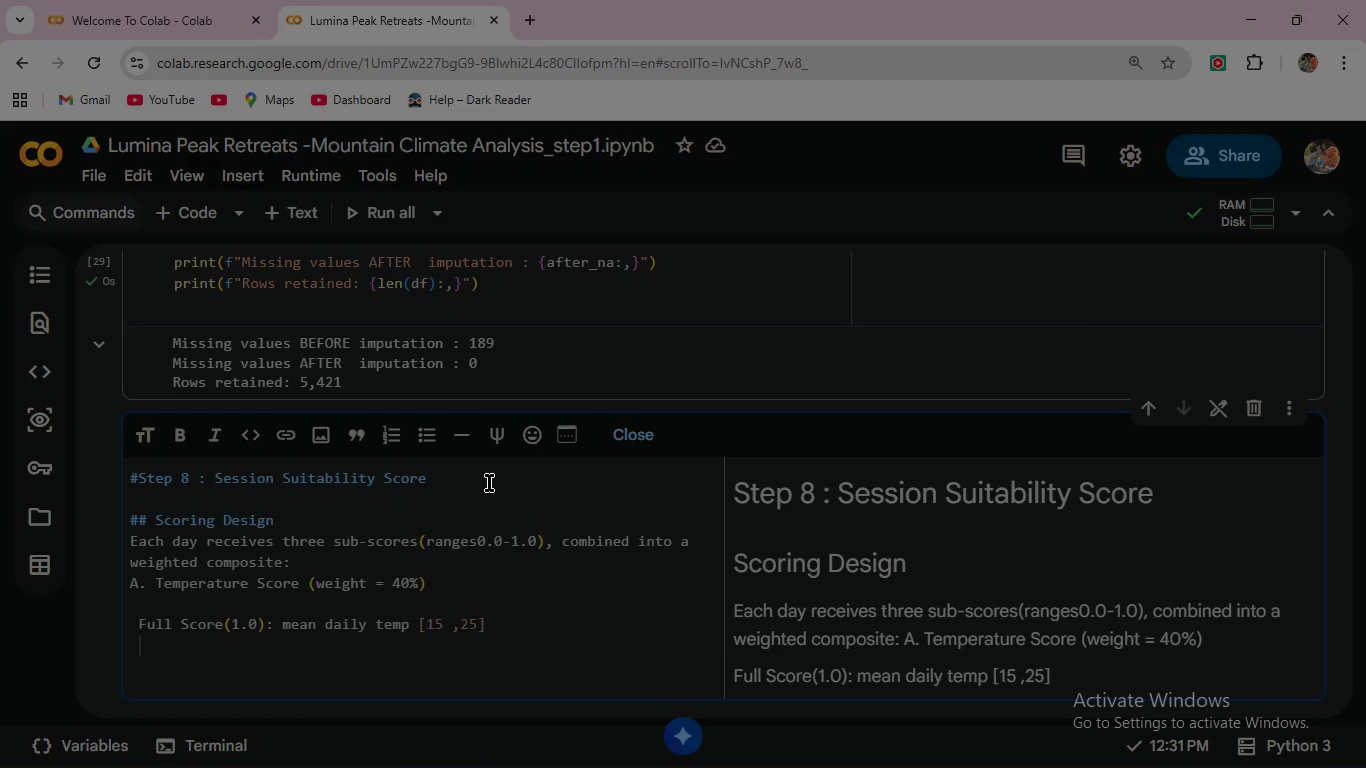 
wait(16.16)
 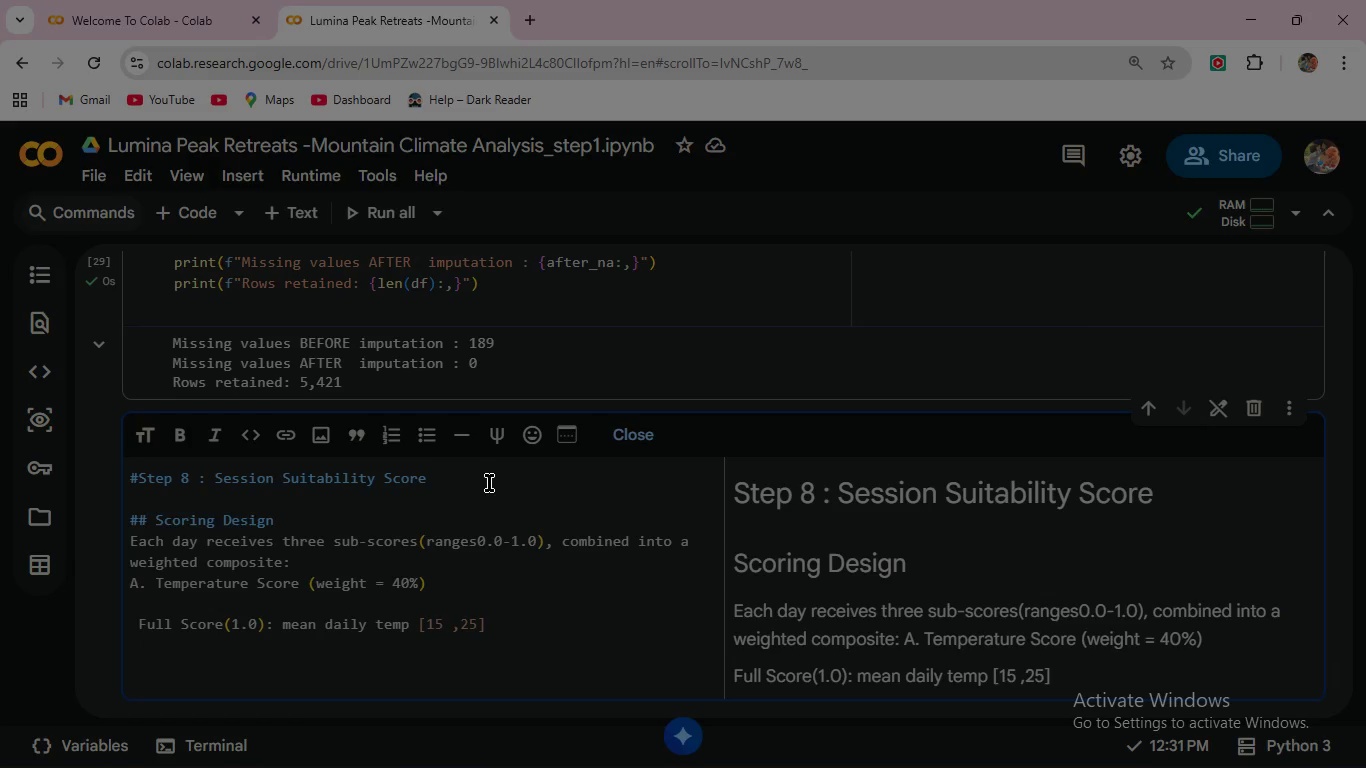 
type(Linear)
 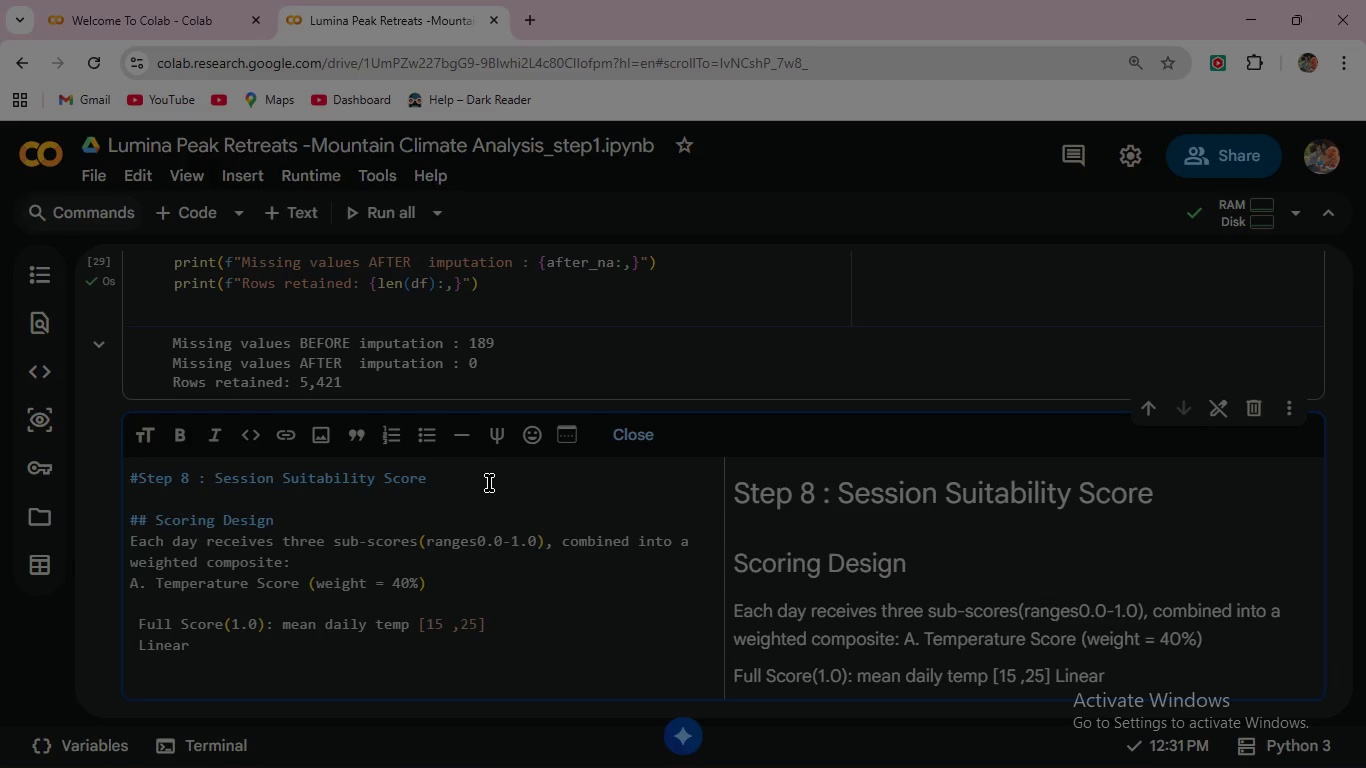 
type(ly de)
 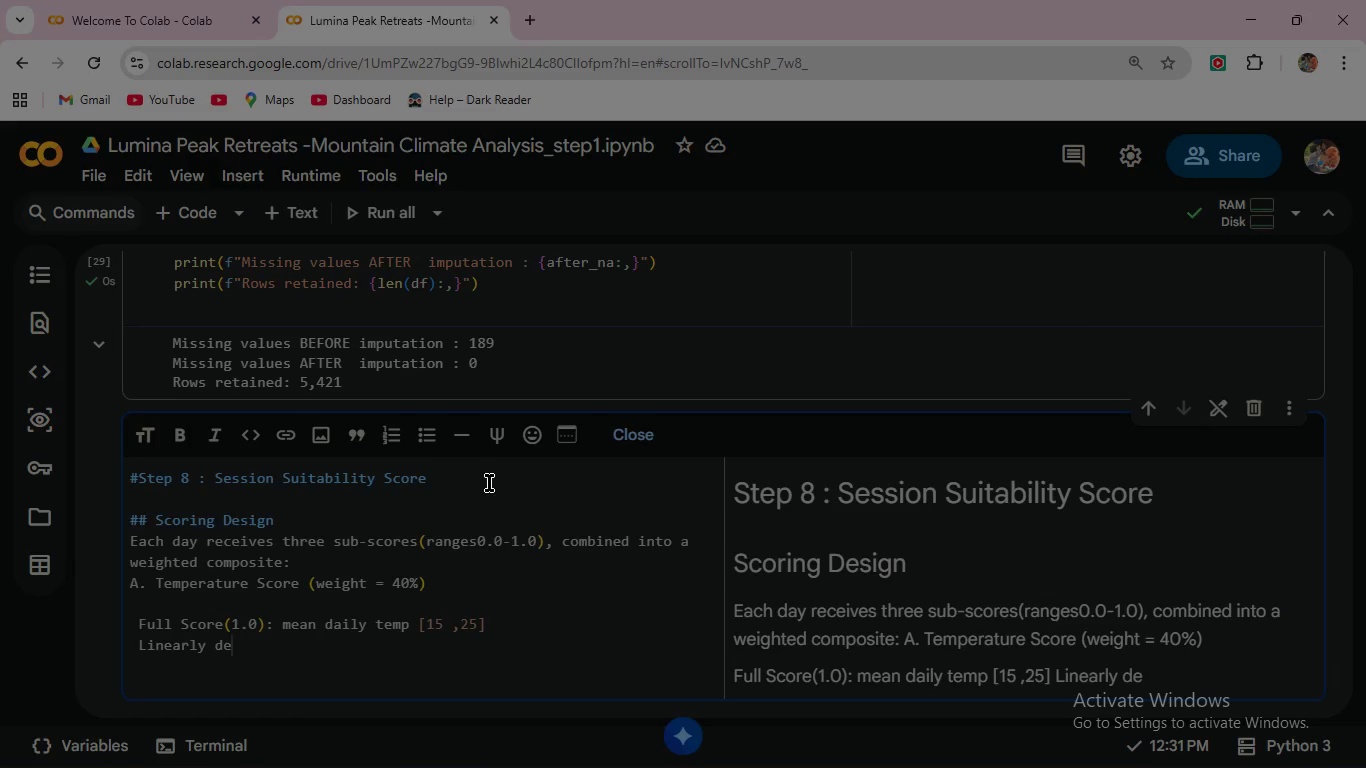 
wait(28.83)
 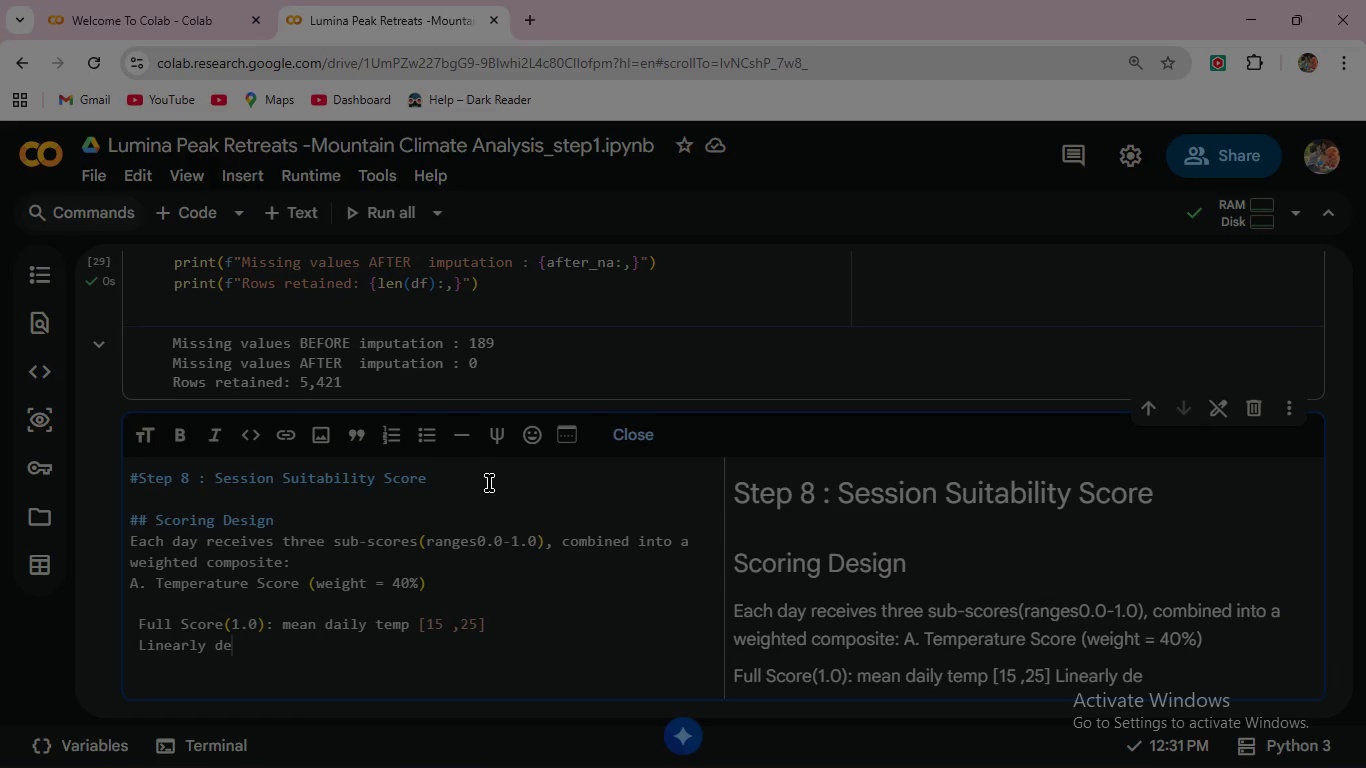 
type(cays to 0 beyond 10 outside the ideal band )
 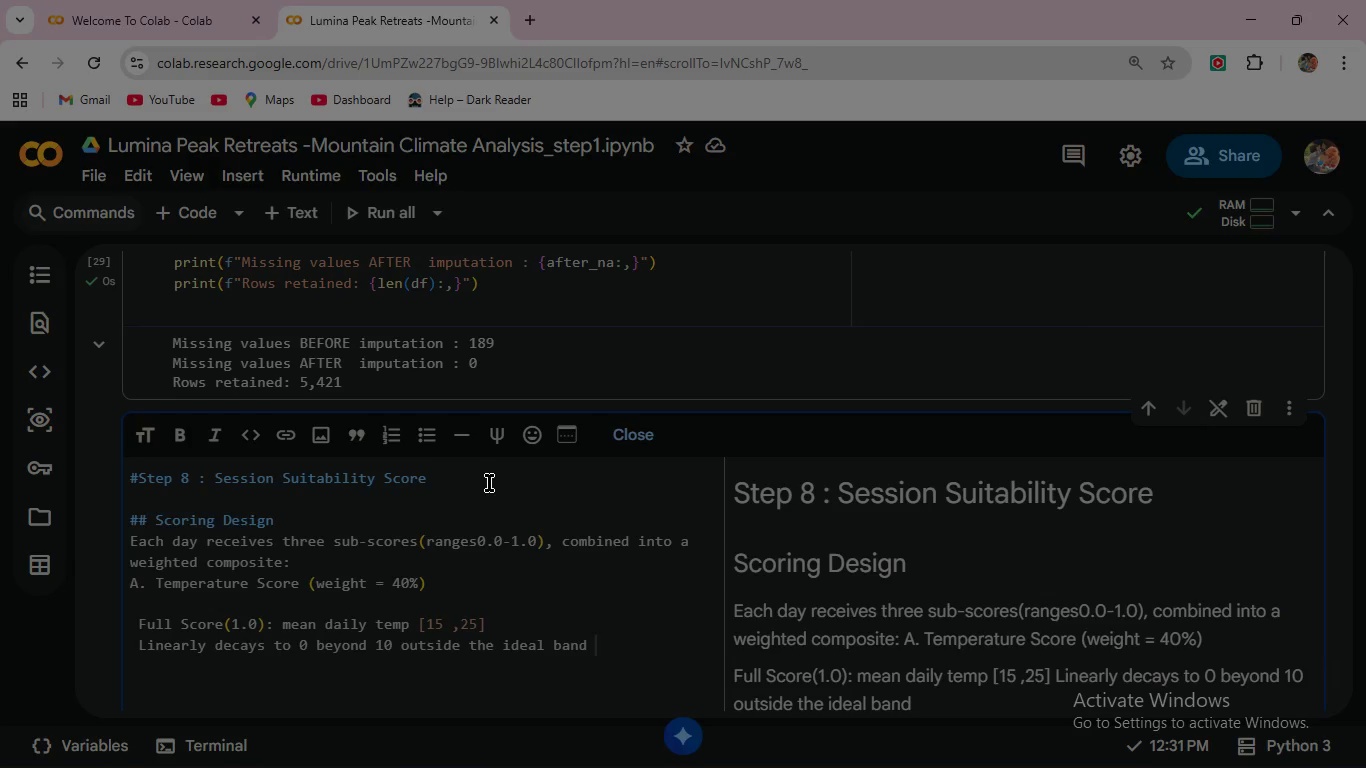 
key(Enter)
 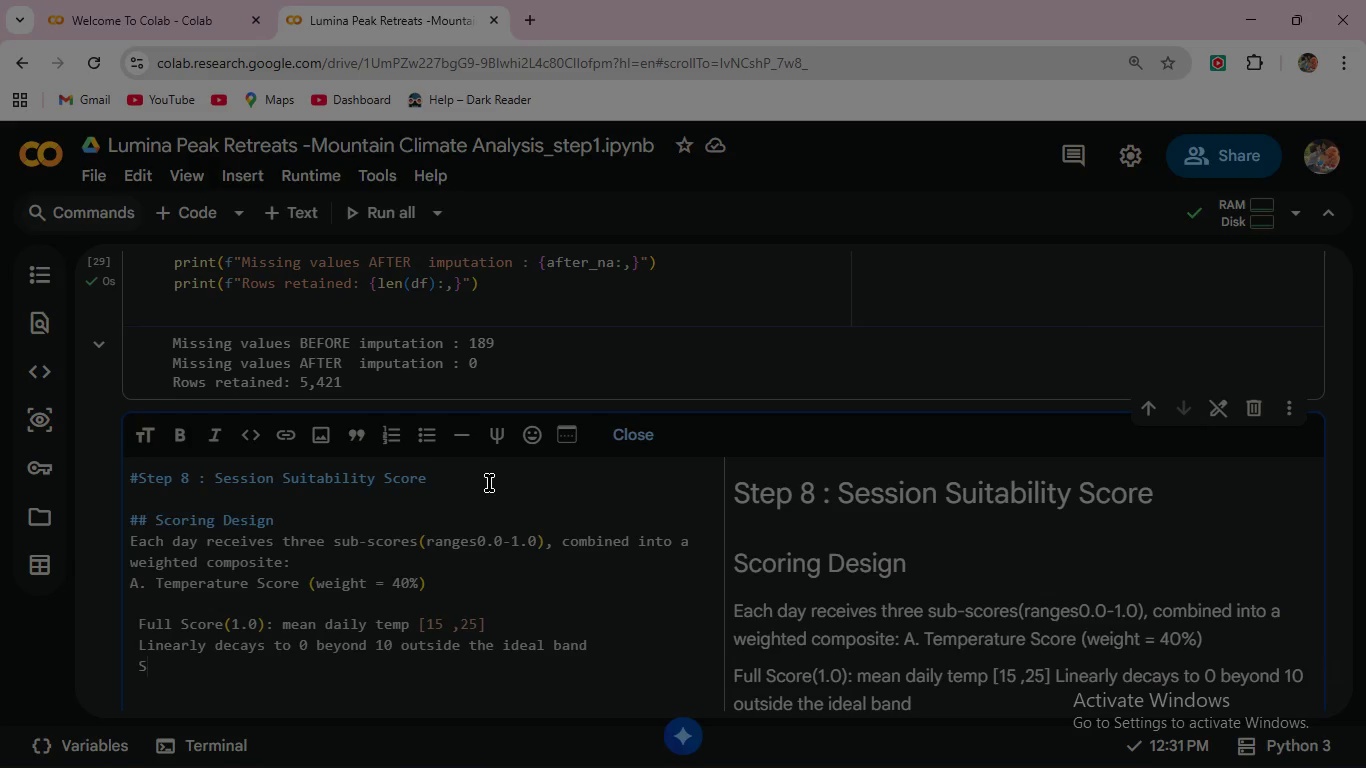 
type(Stability penality : high diurnal range ()
 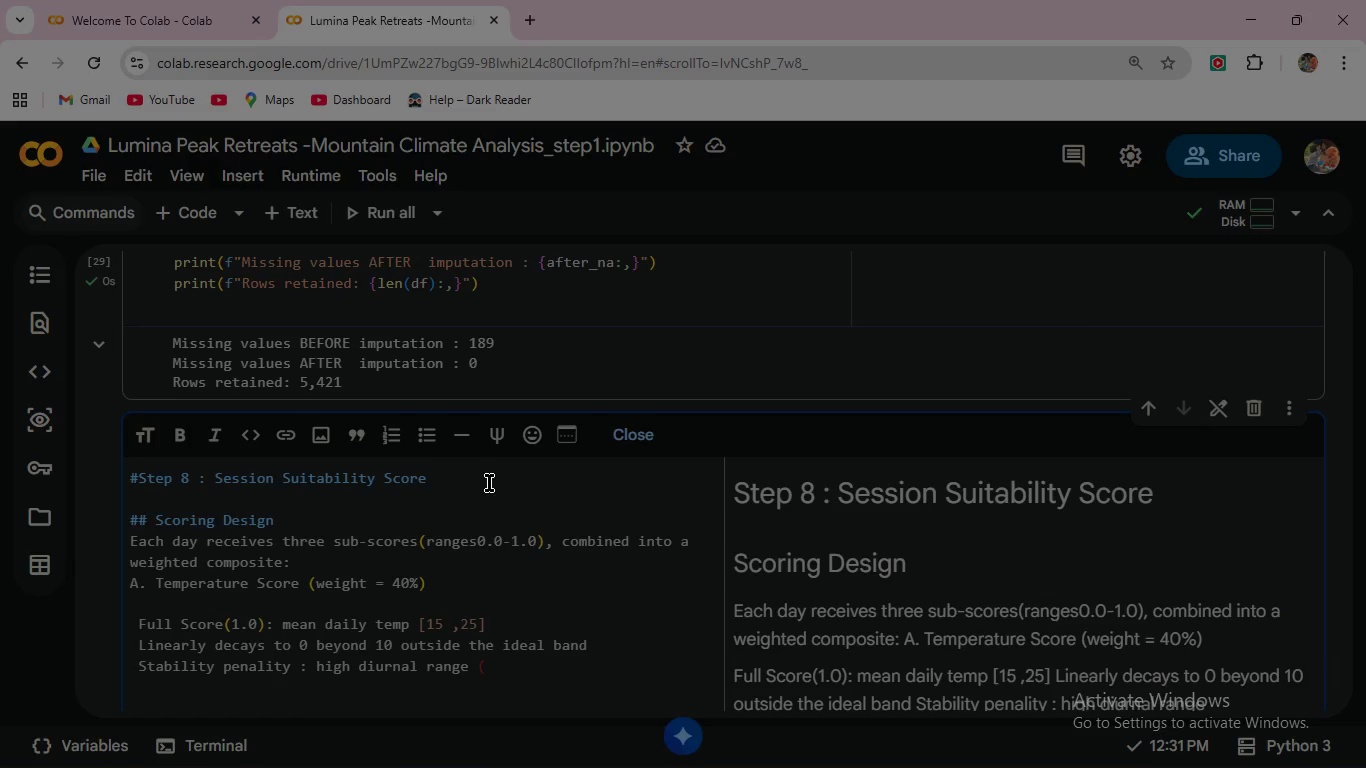 
wait(9.56)
 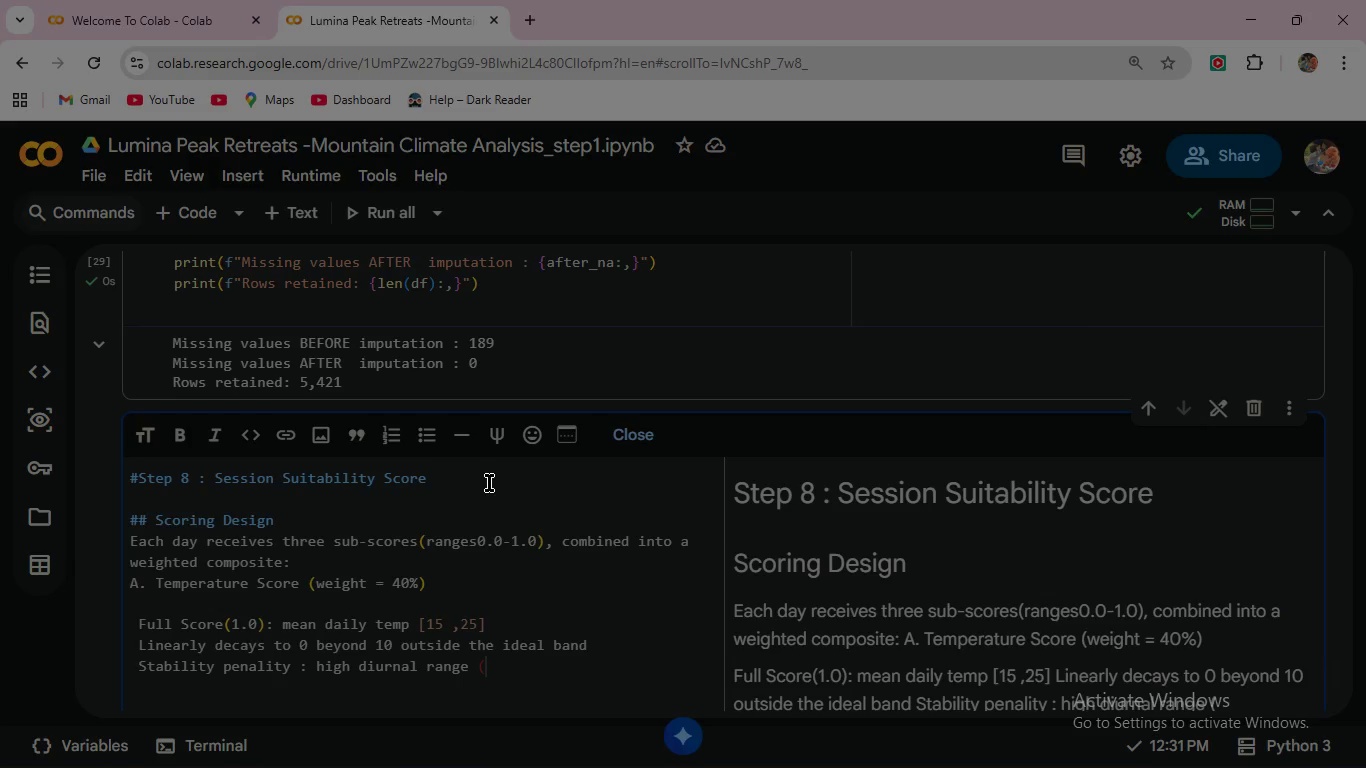 
type(> 10 swing)
 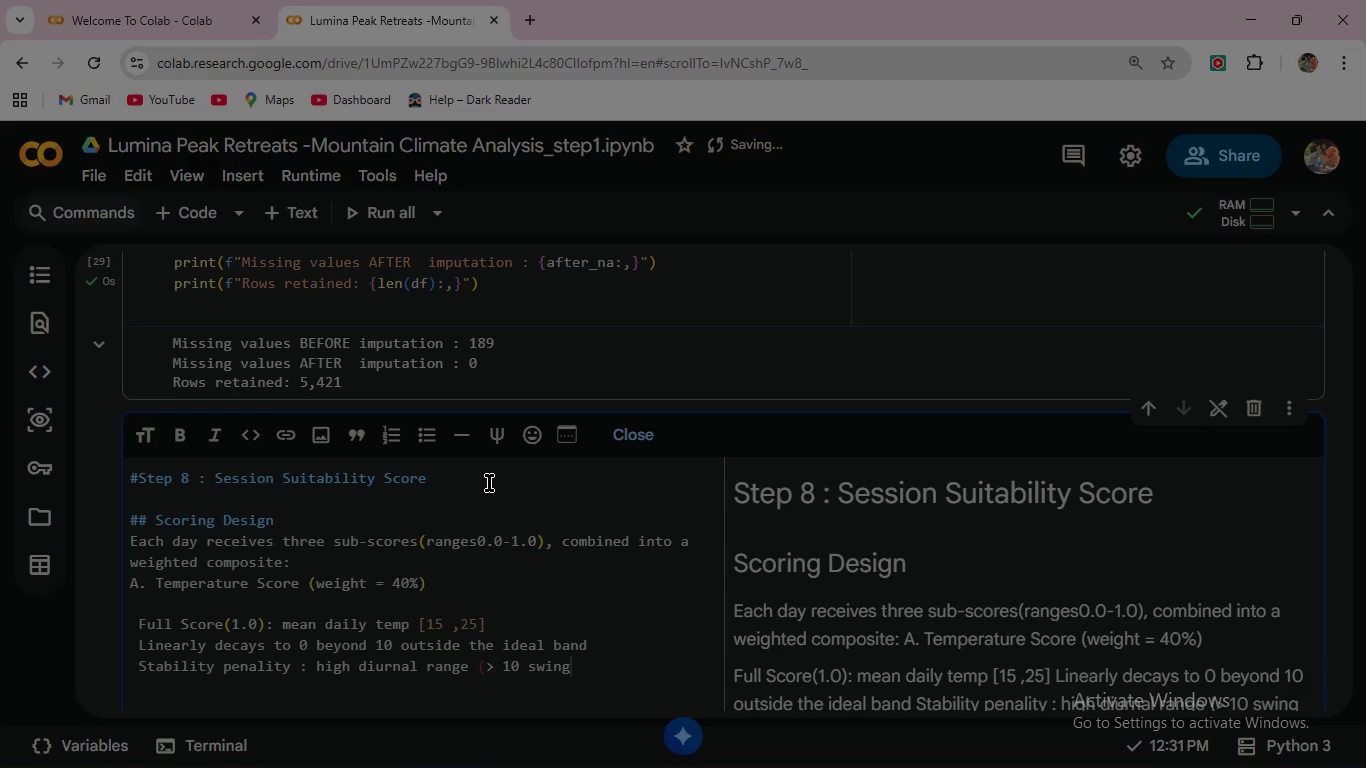 
type() reduces score by up to 0.3)
 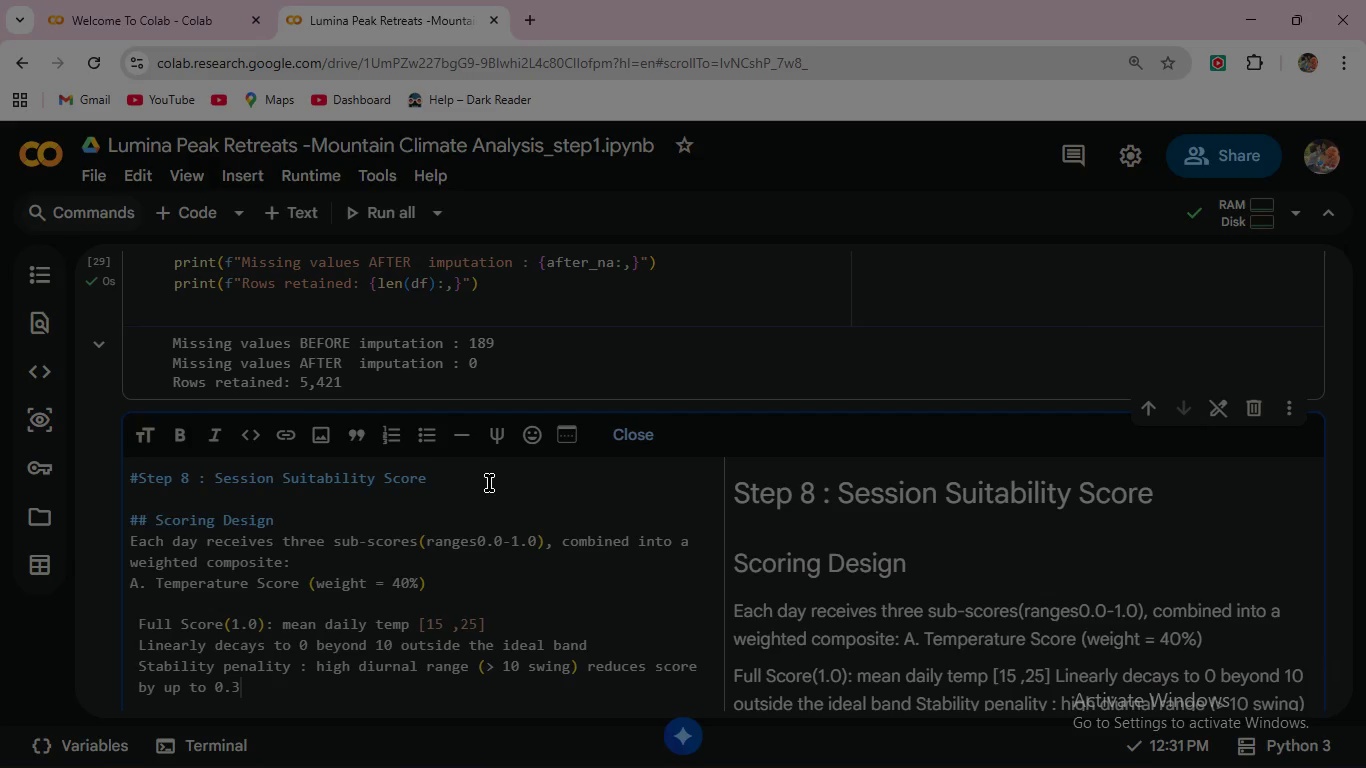 
wait(10.66)
 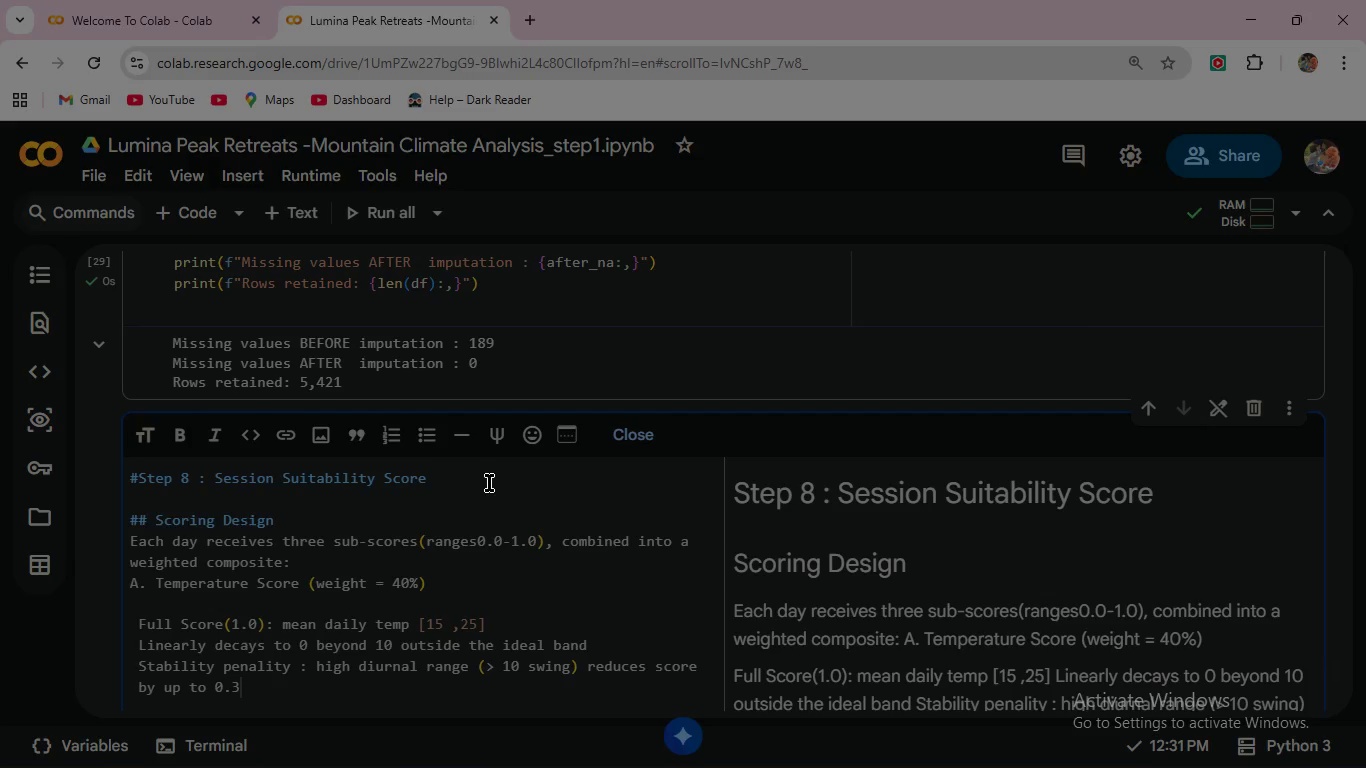 
key(Enter)
 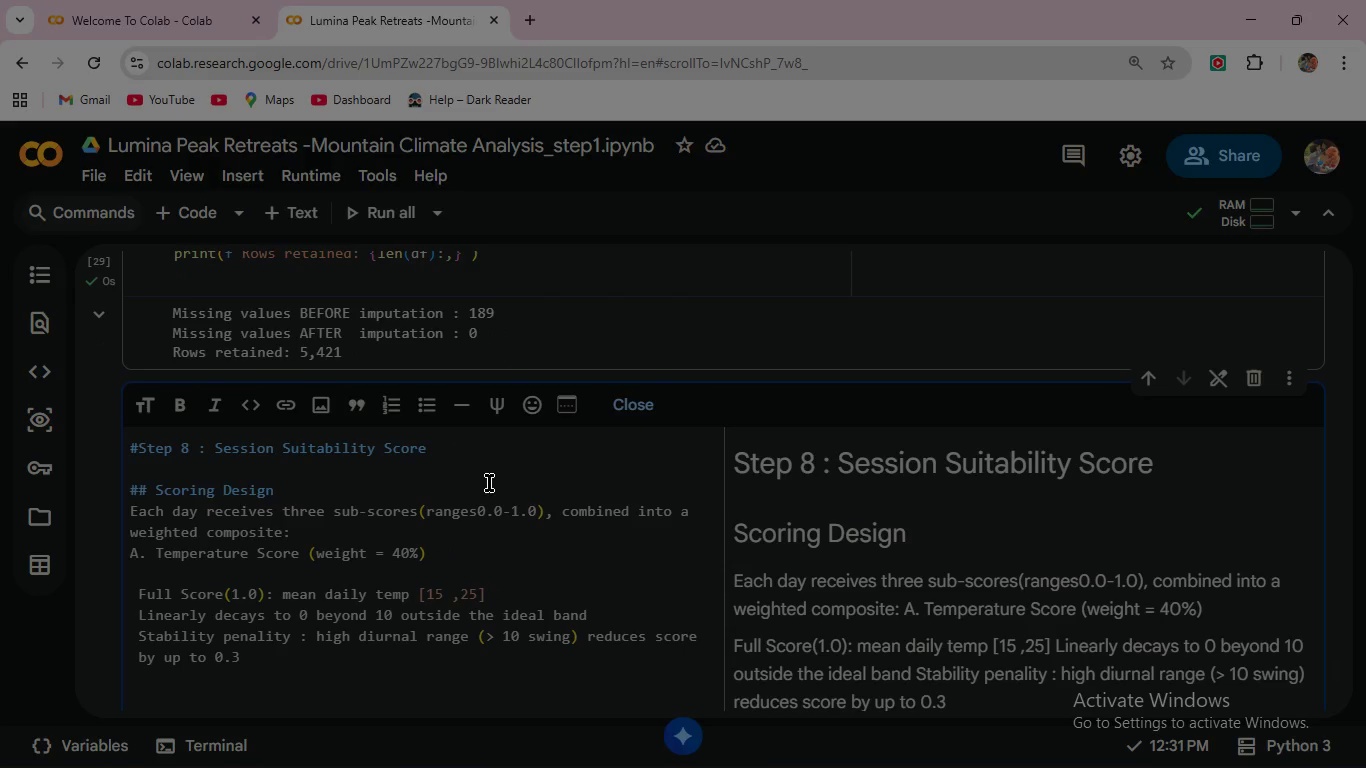 
key(Enter)
 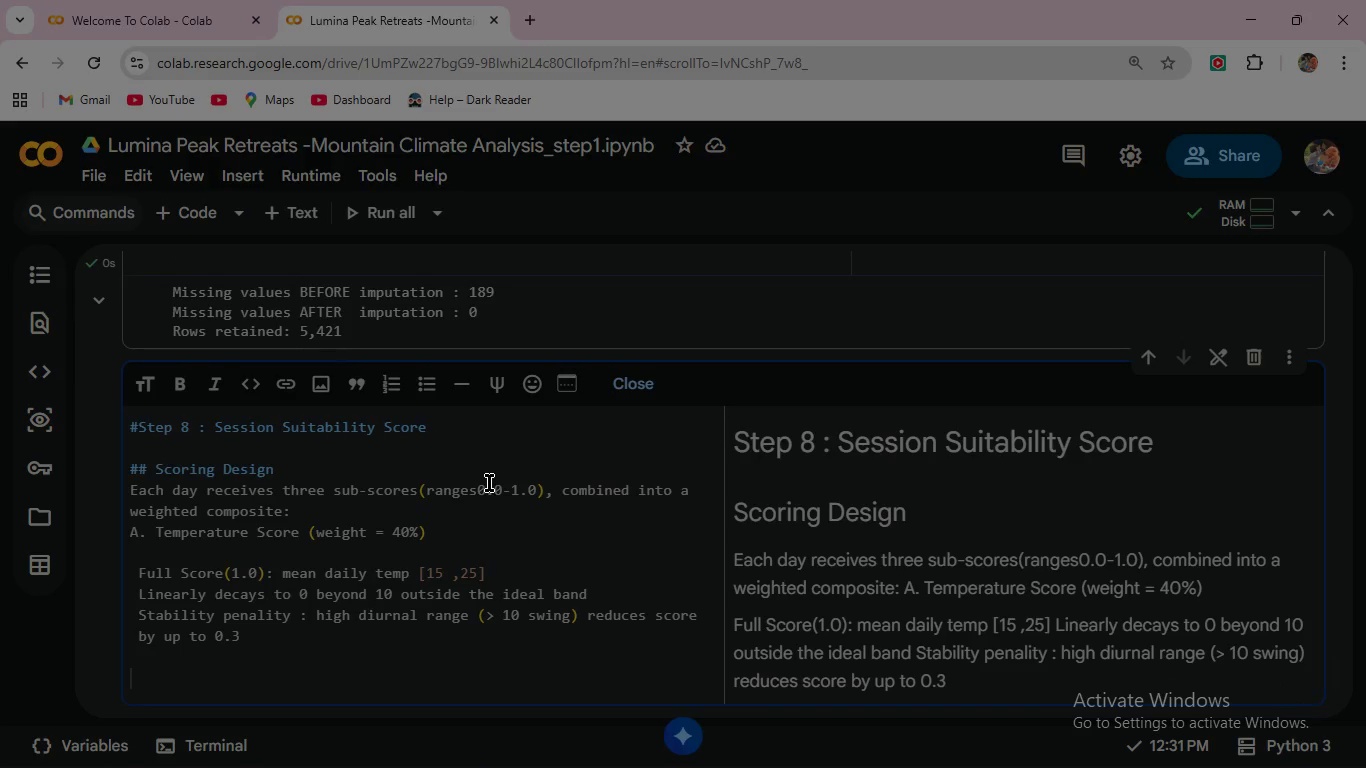 
key(Backspace)
 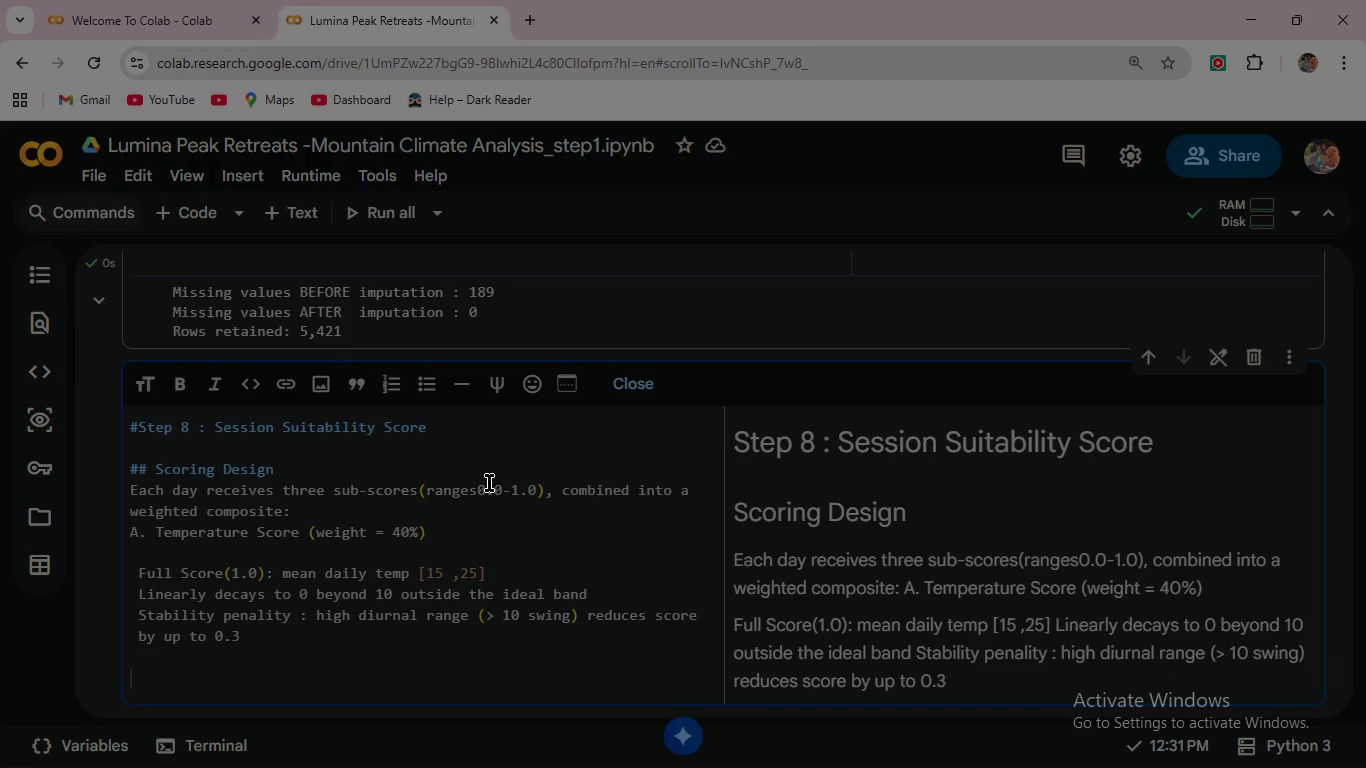 
key(Shift+B)
 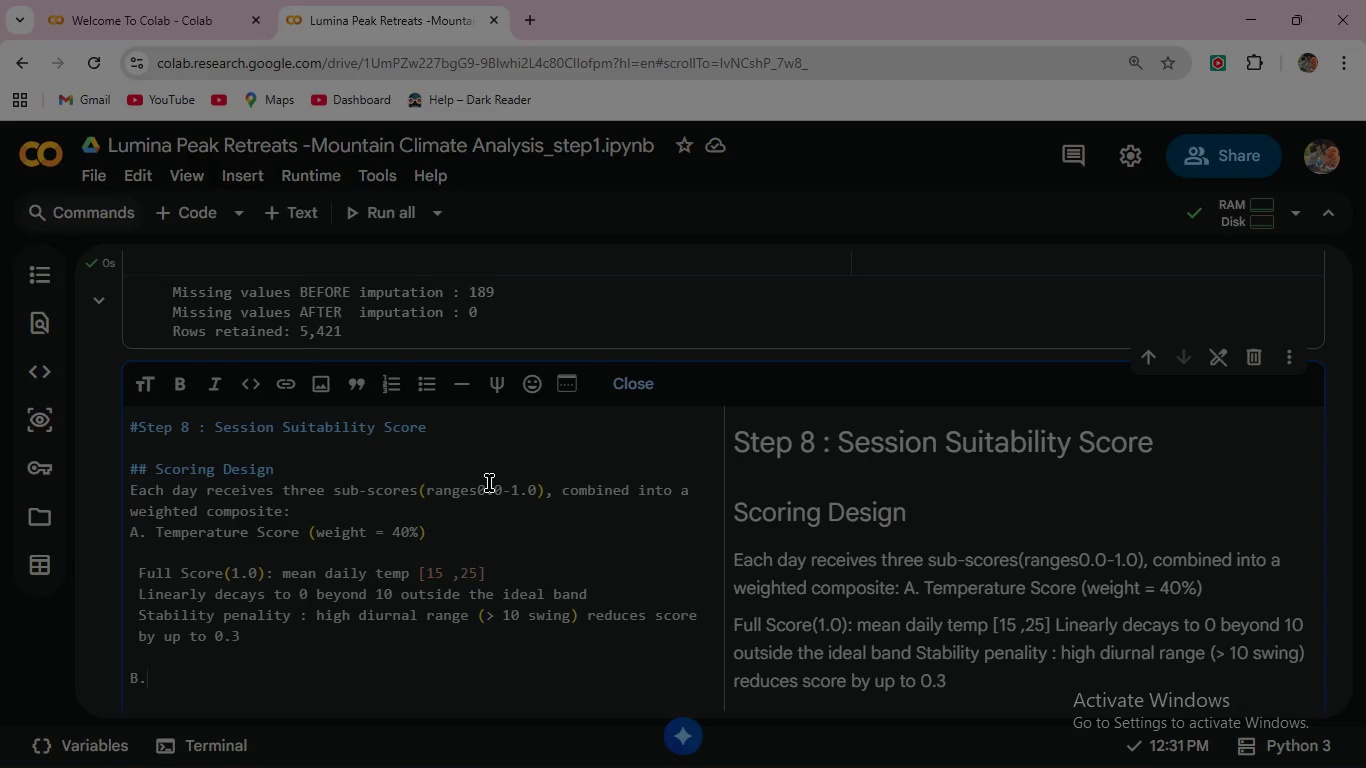 
key(Period)
 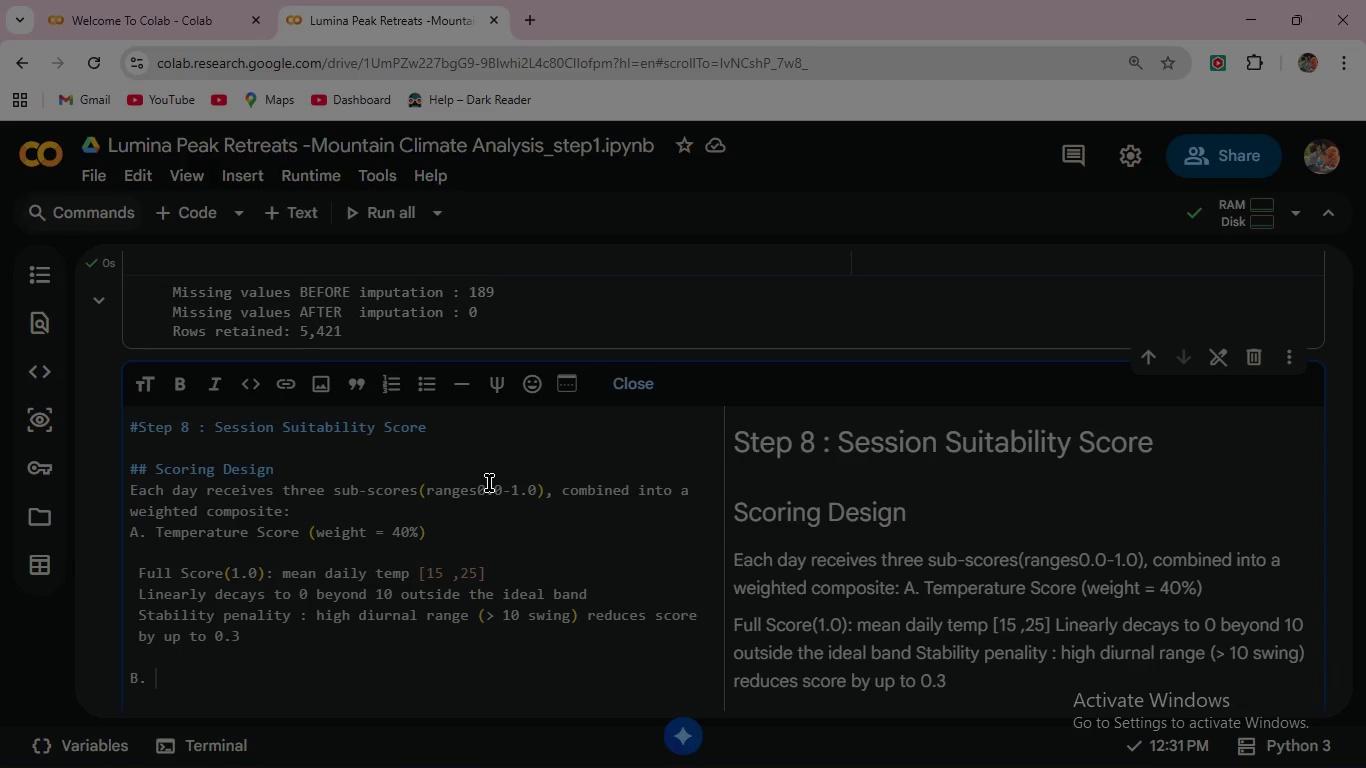 
key(Space)
 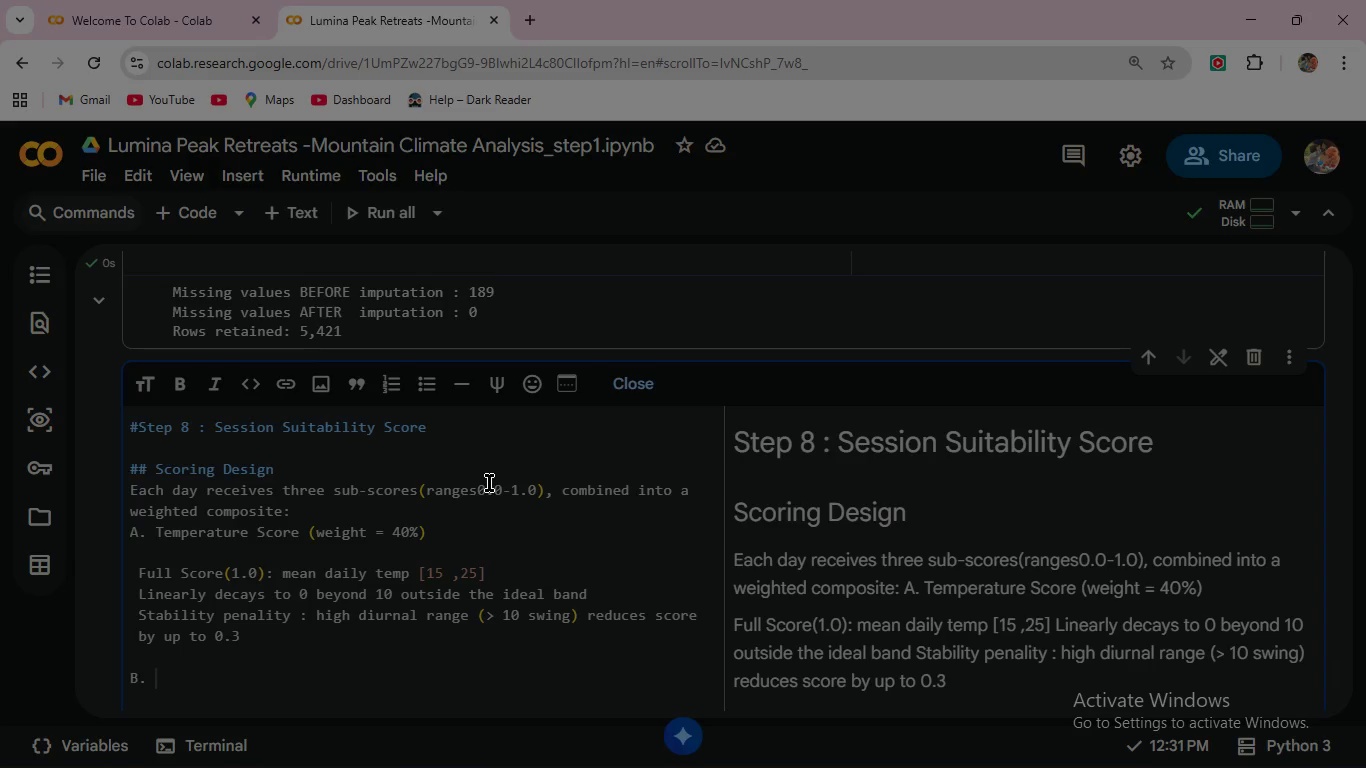 
wait(16.98)
 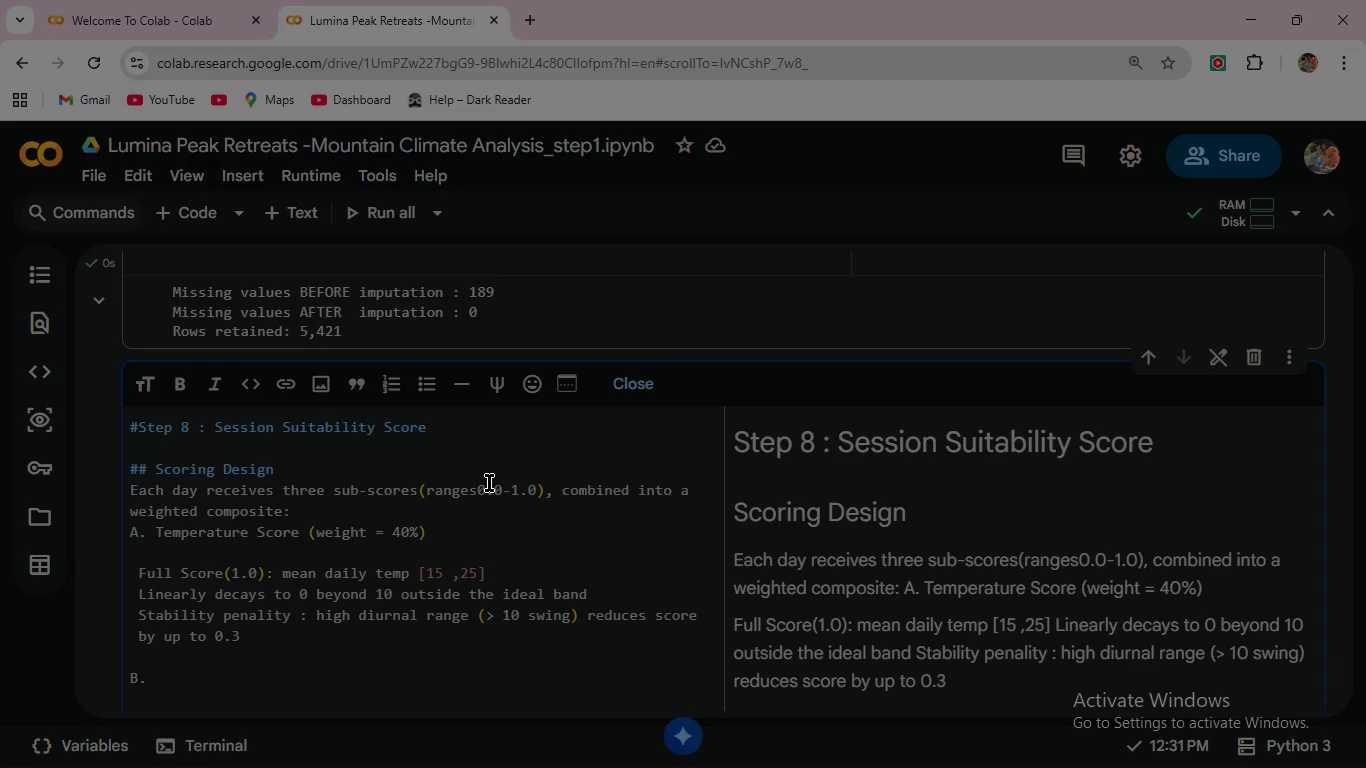 
type(Wind Score(weight= 35%))
 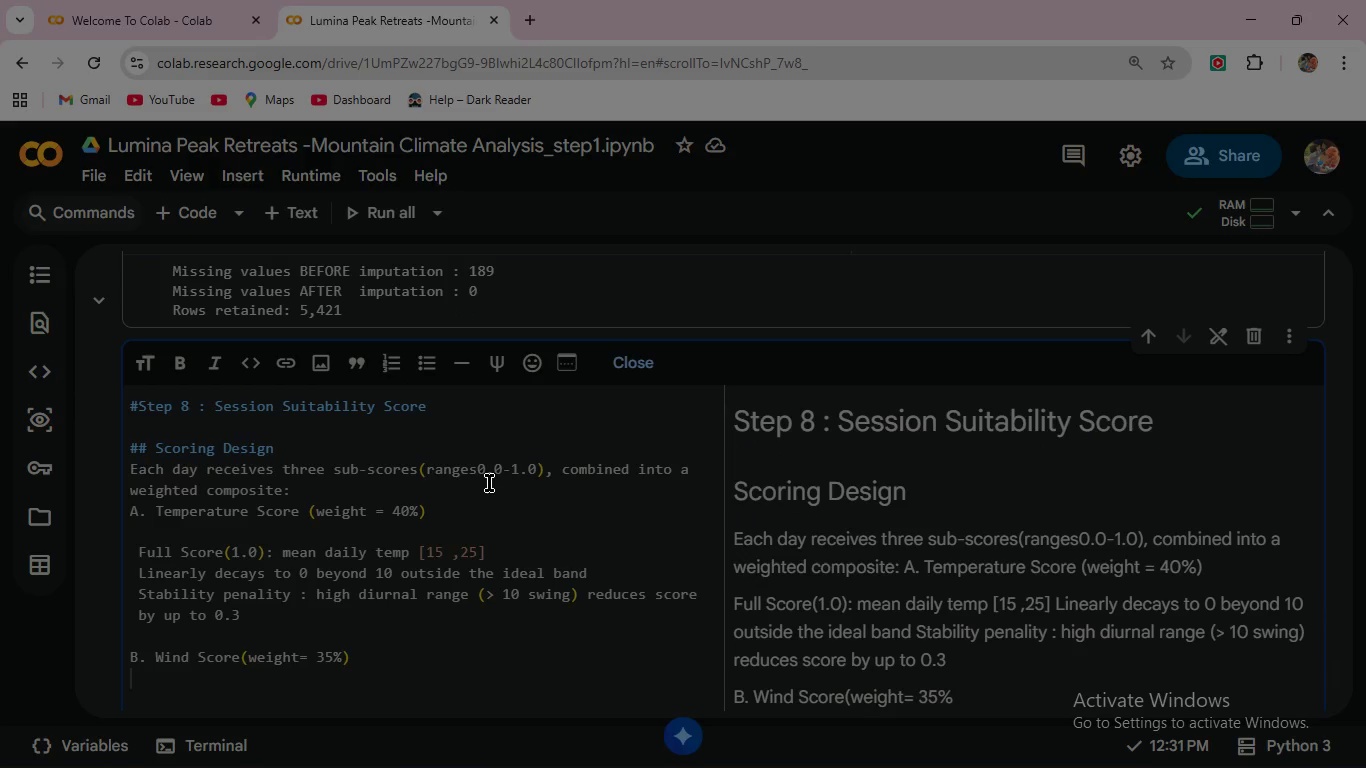 
key(Enter)
 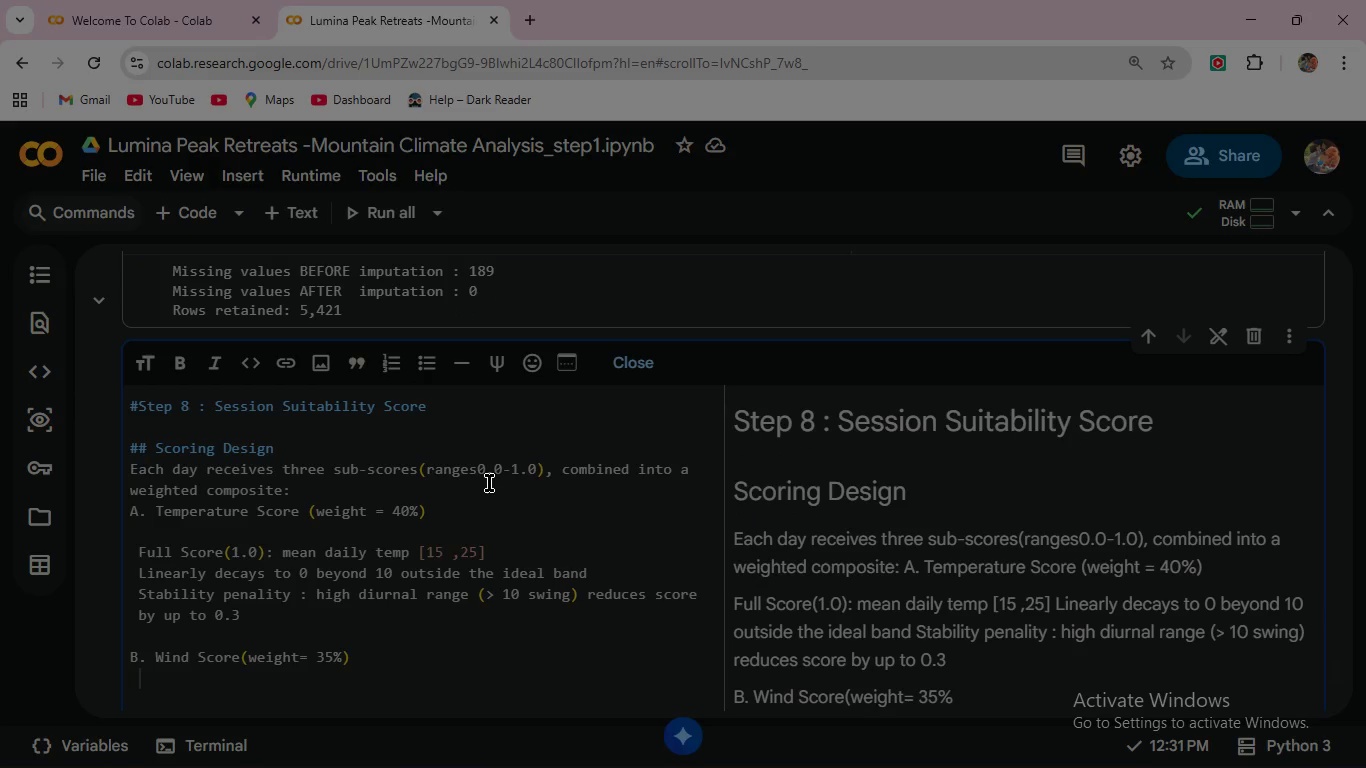 
type( Full score ()
 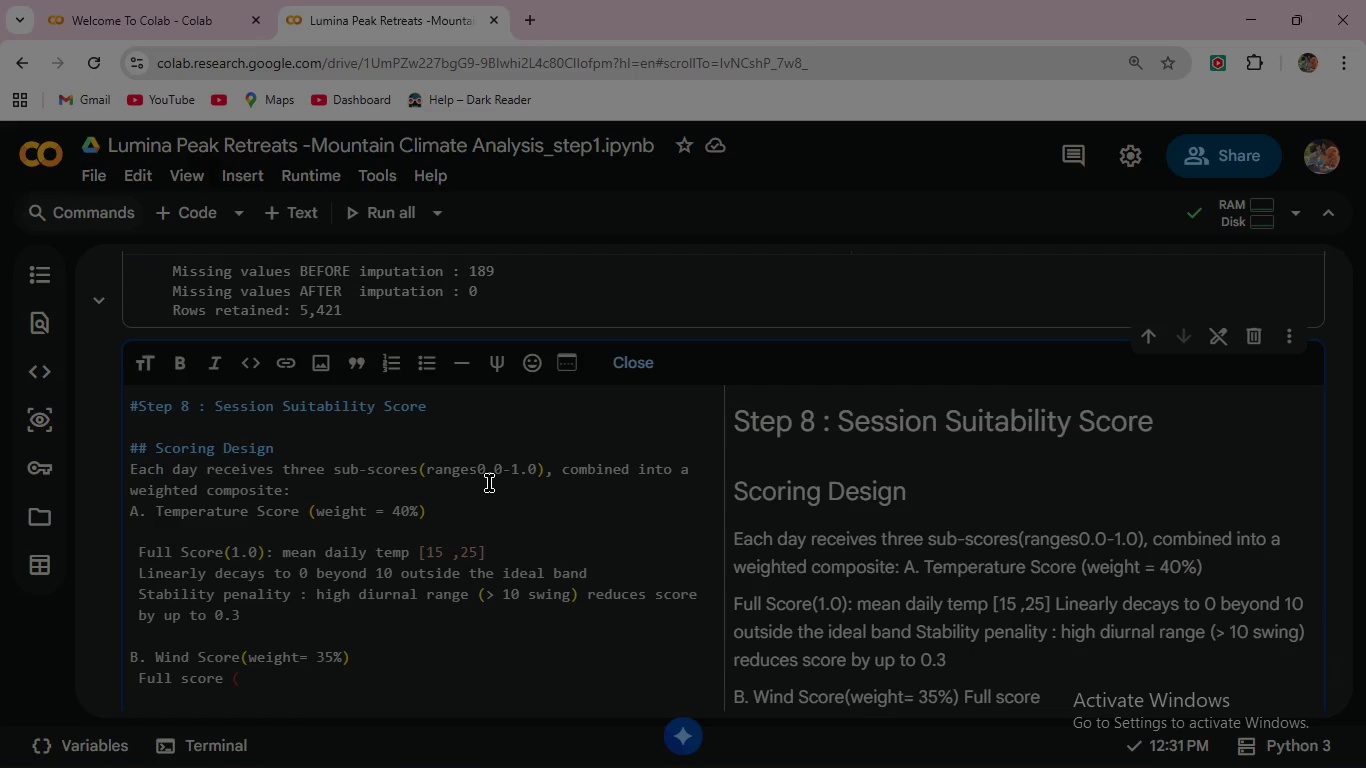 
wait(11.72)
 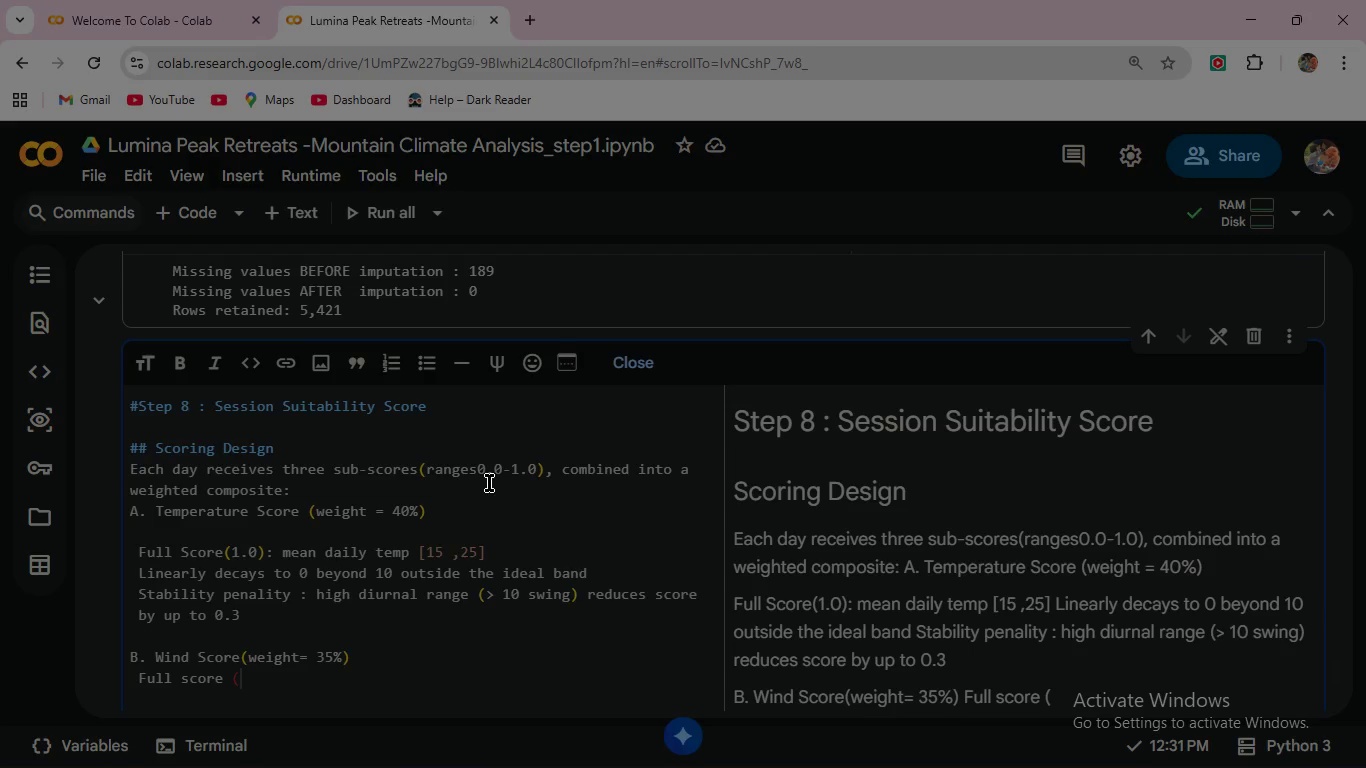 
type(1.0))
 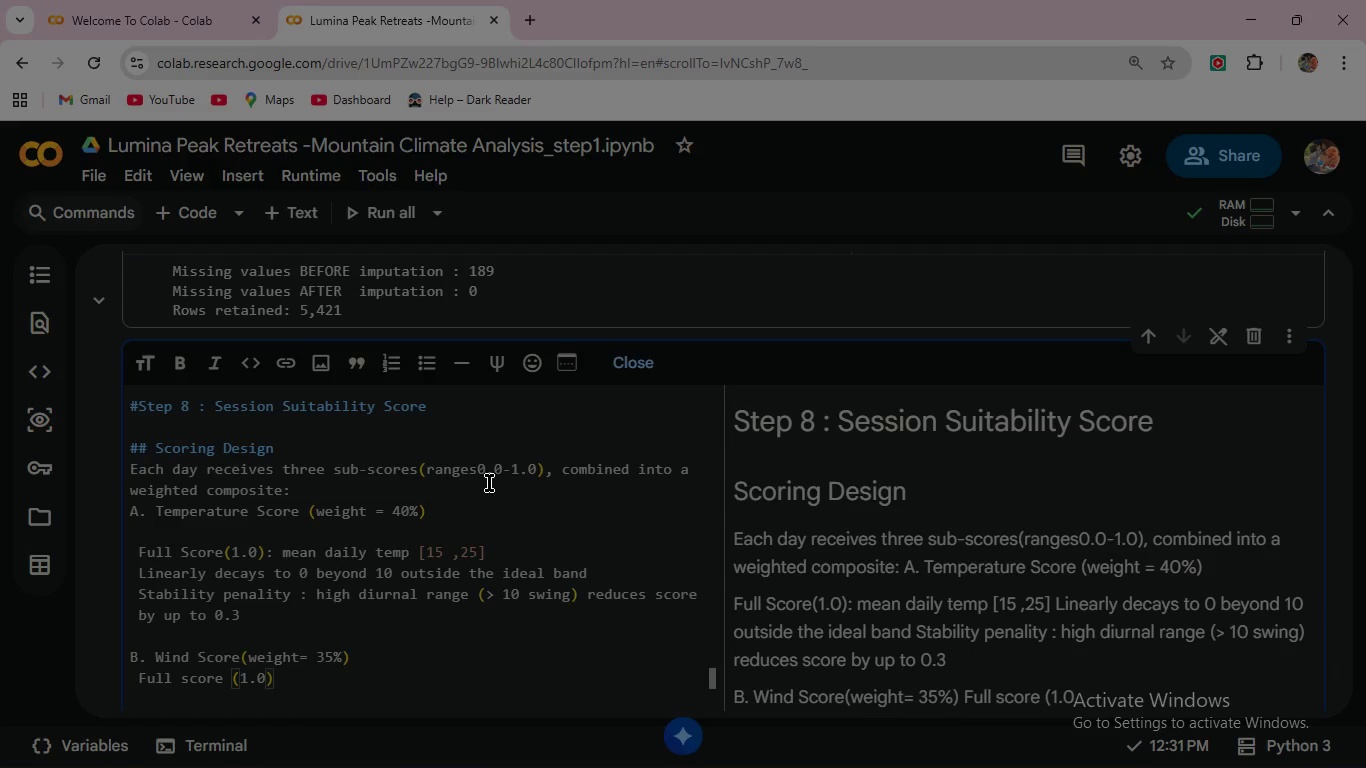 
type(: wind <=)
 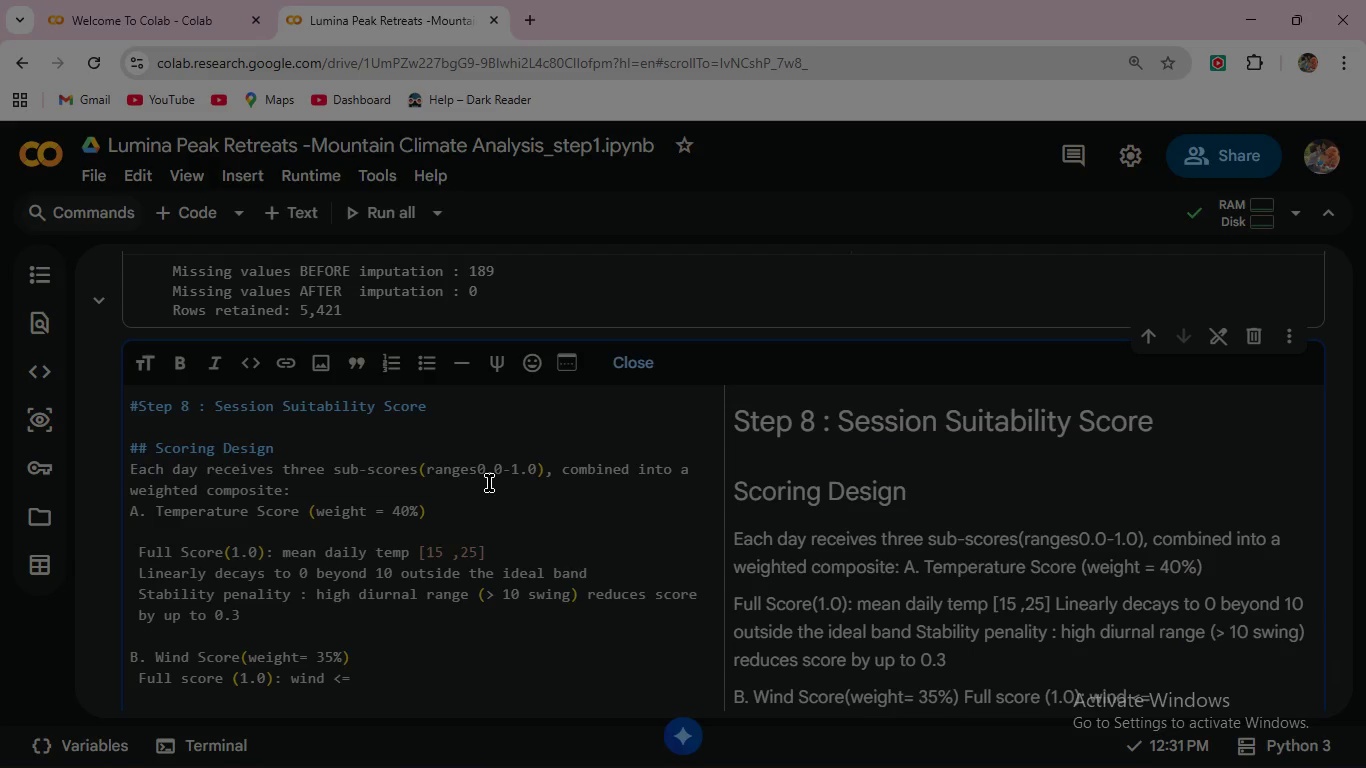 
type( 1okm/h)
 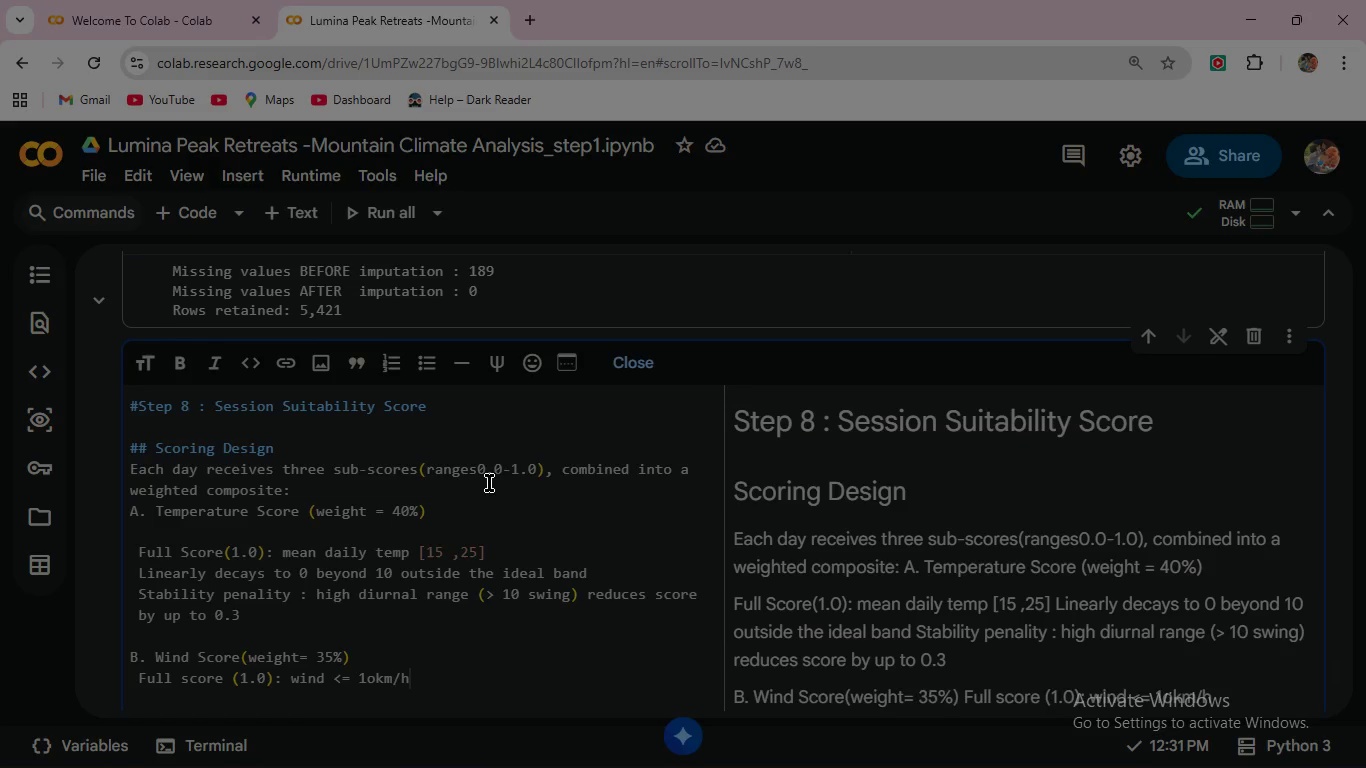 
key(Enter)
 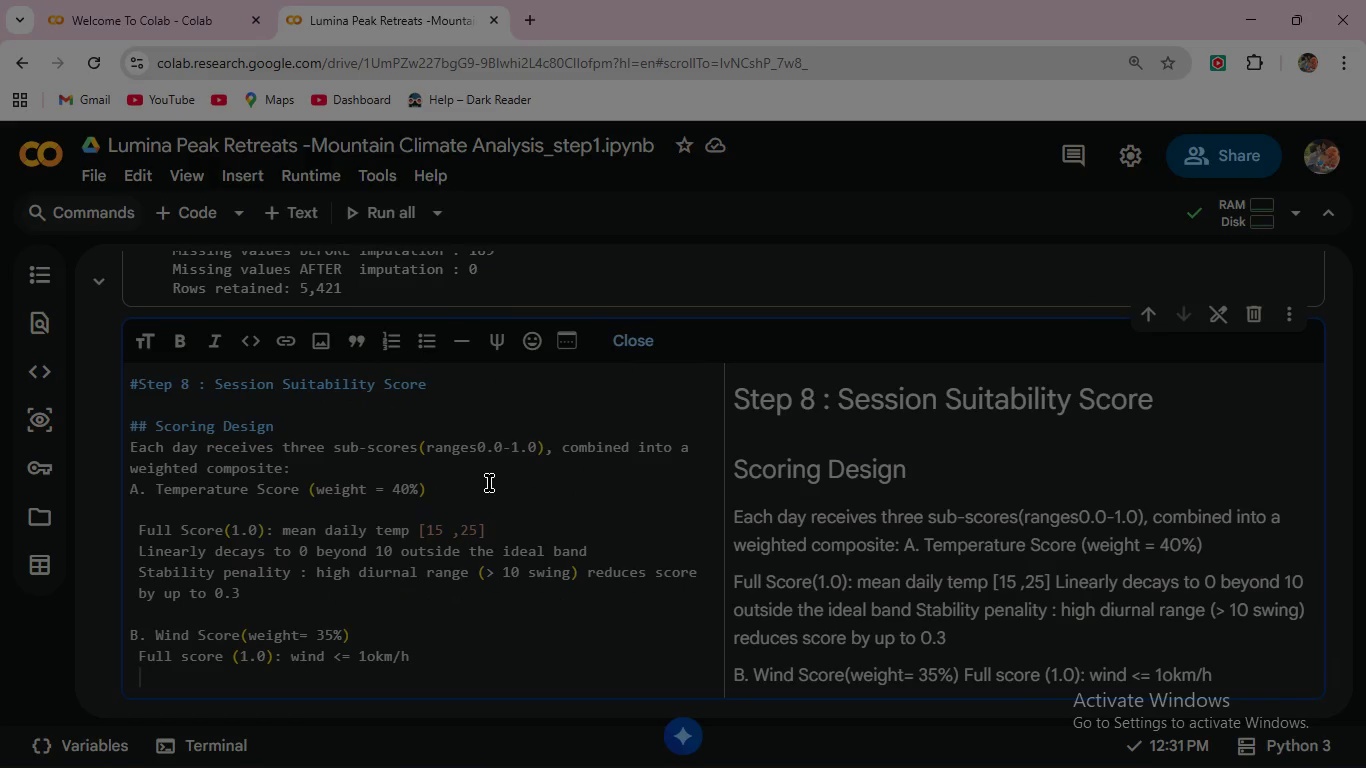 
type(Linear decay to 0 at 40km/h; zero above 40km/h)
 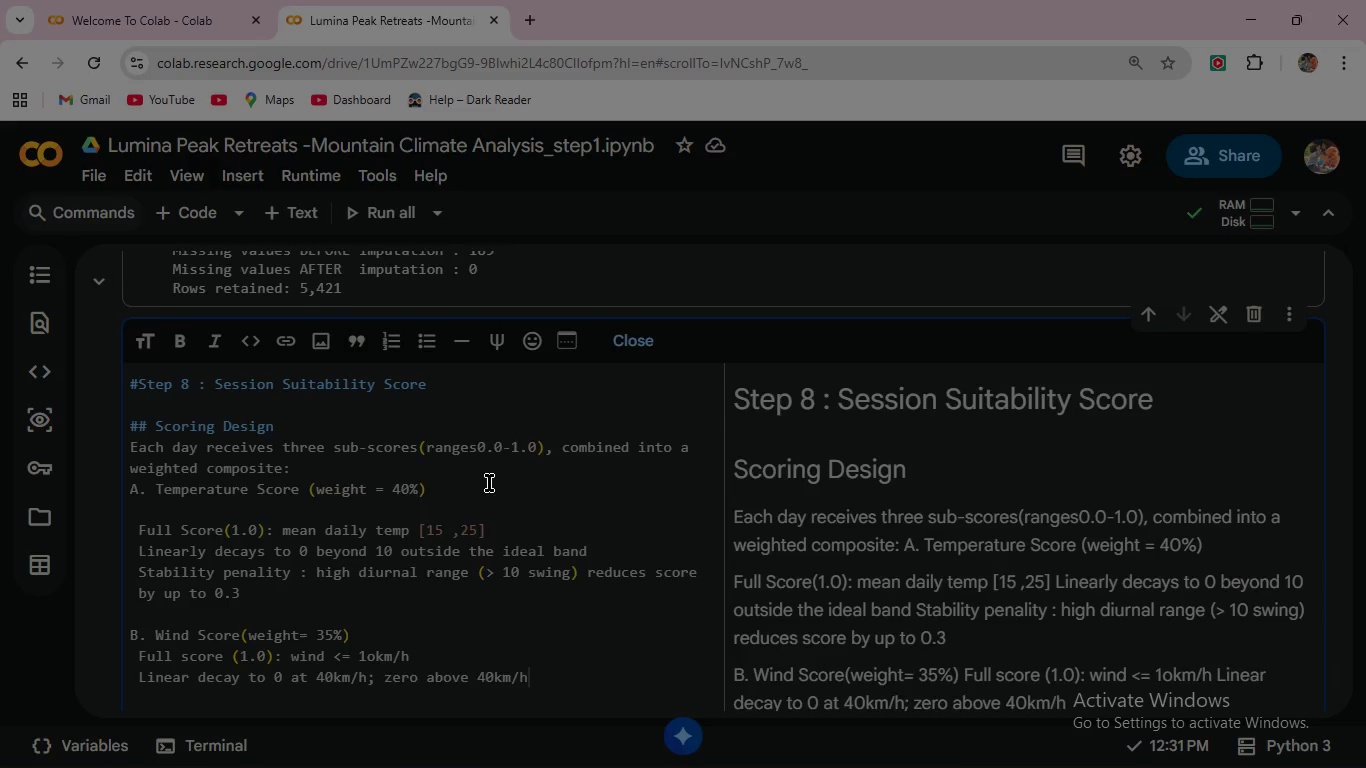 
key(Enter)
 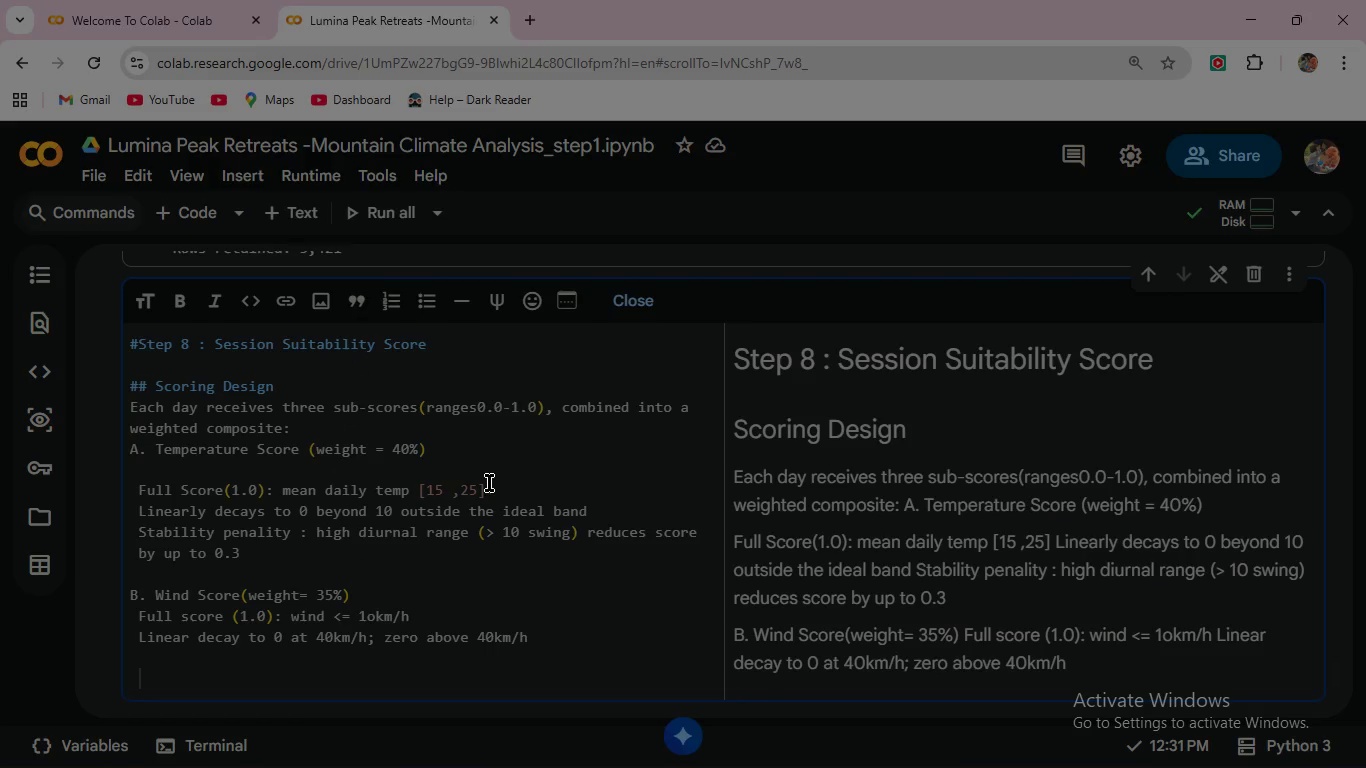 
key(Enter)
 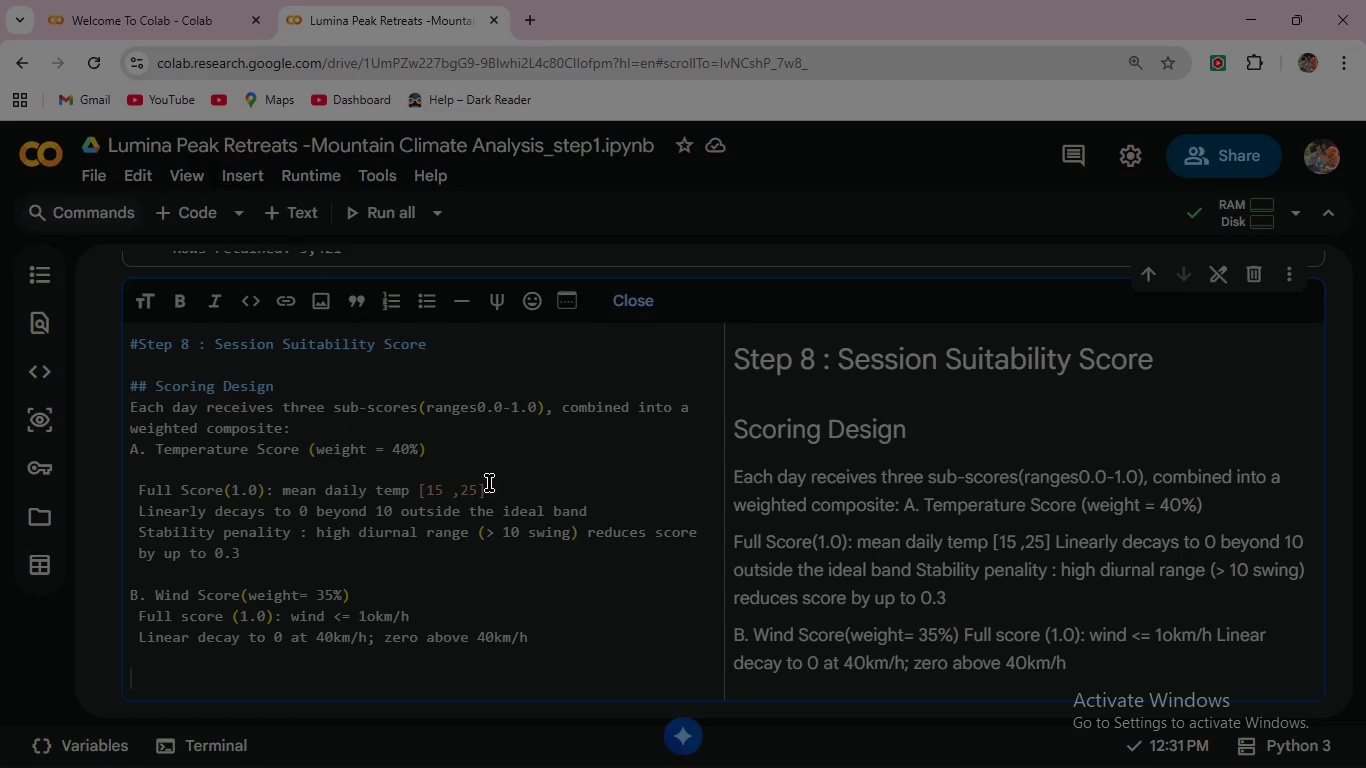 
key(Backspace)
 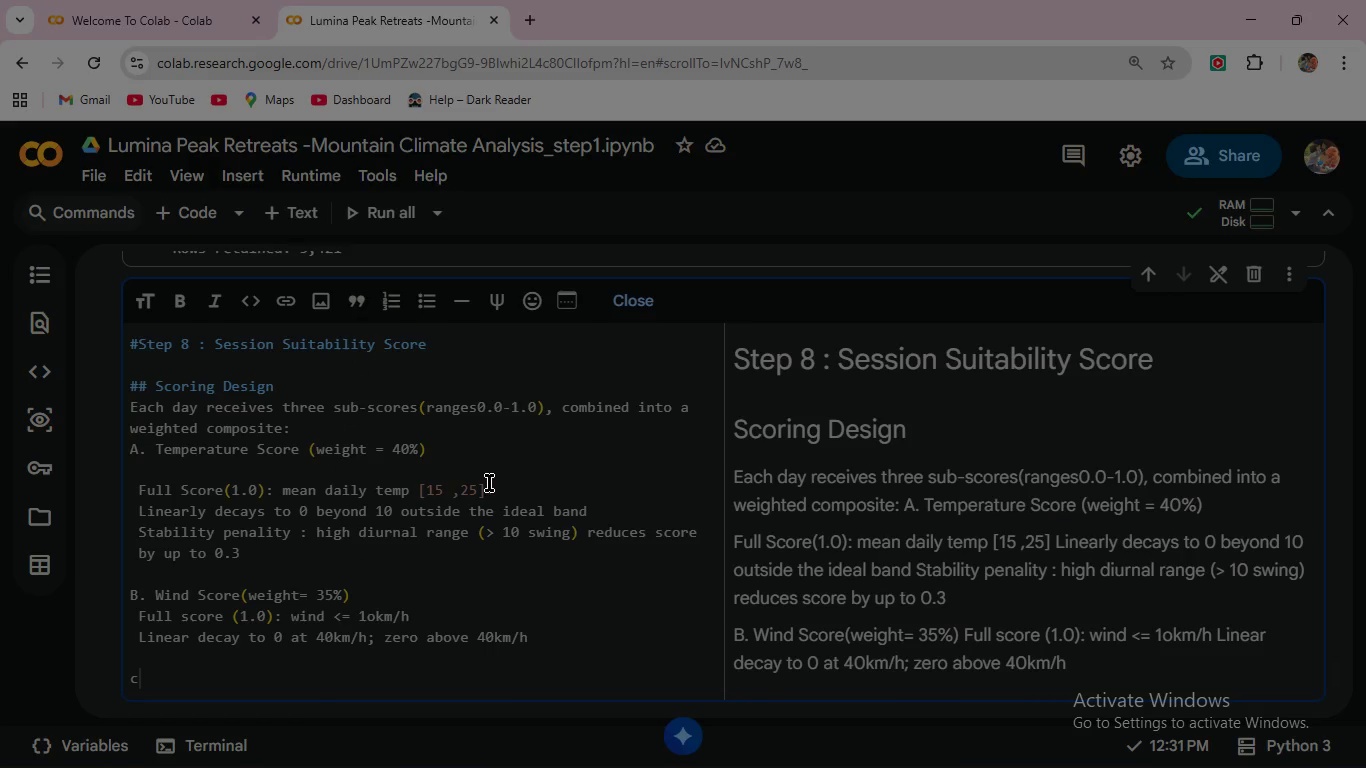 
key(C)
 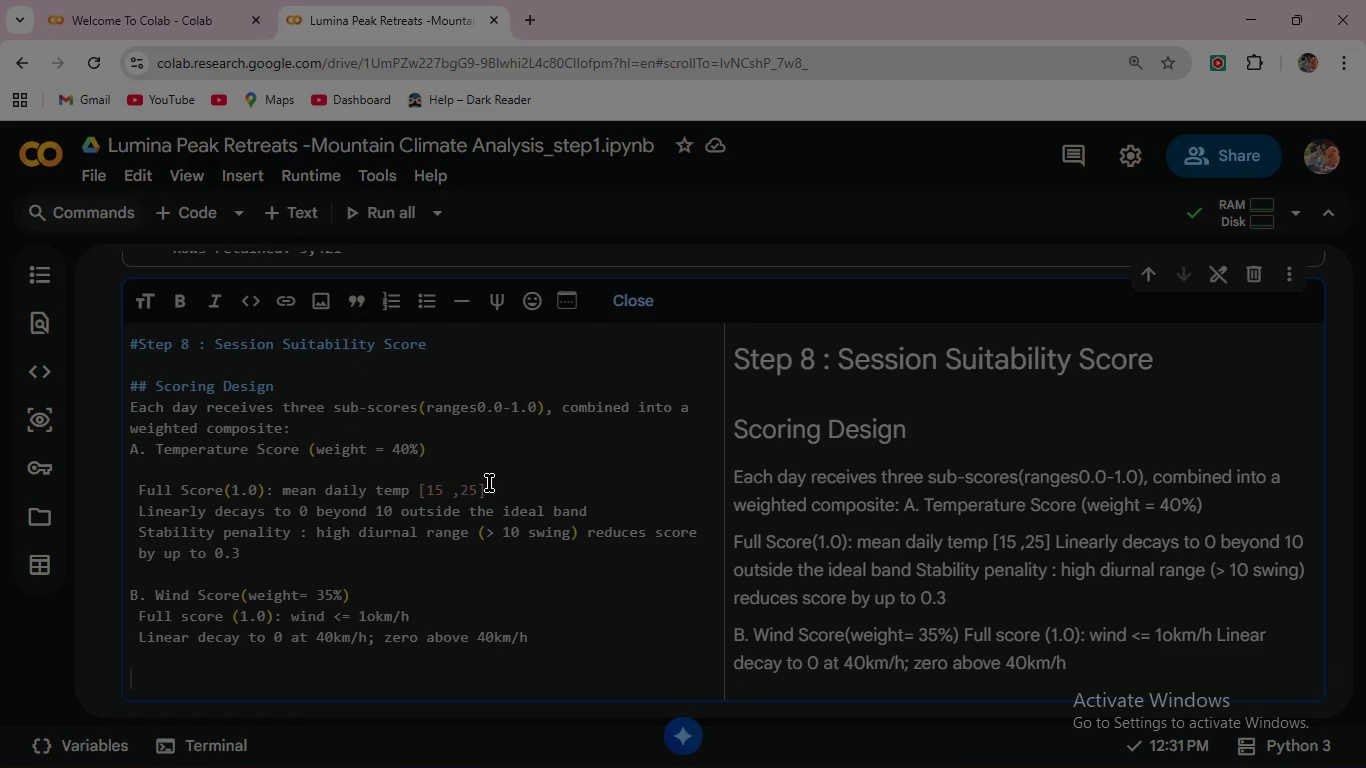 
key(Backspace)
 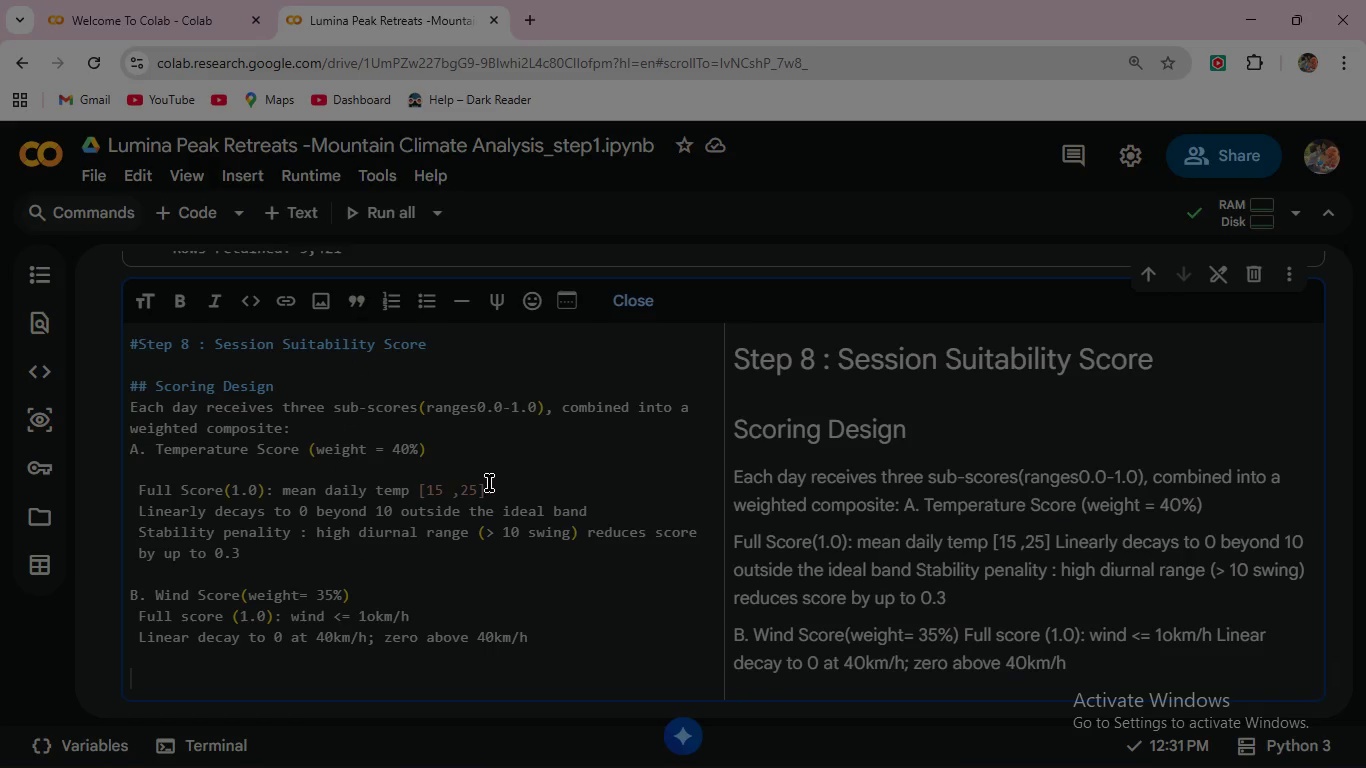 
key(Shift+C)
 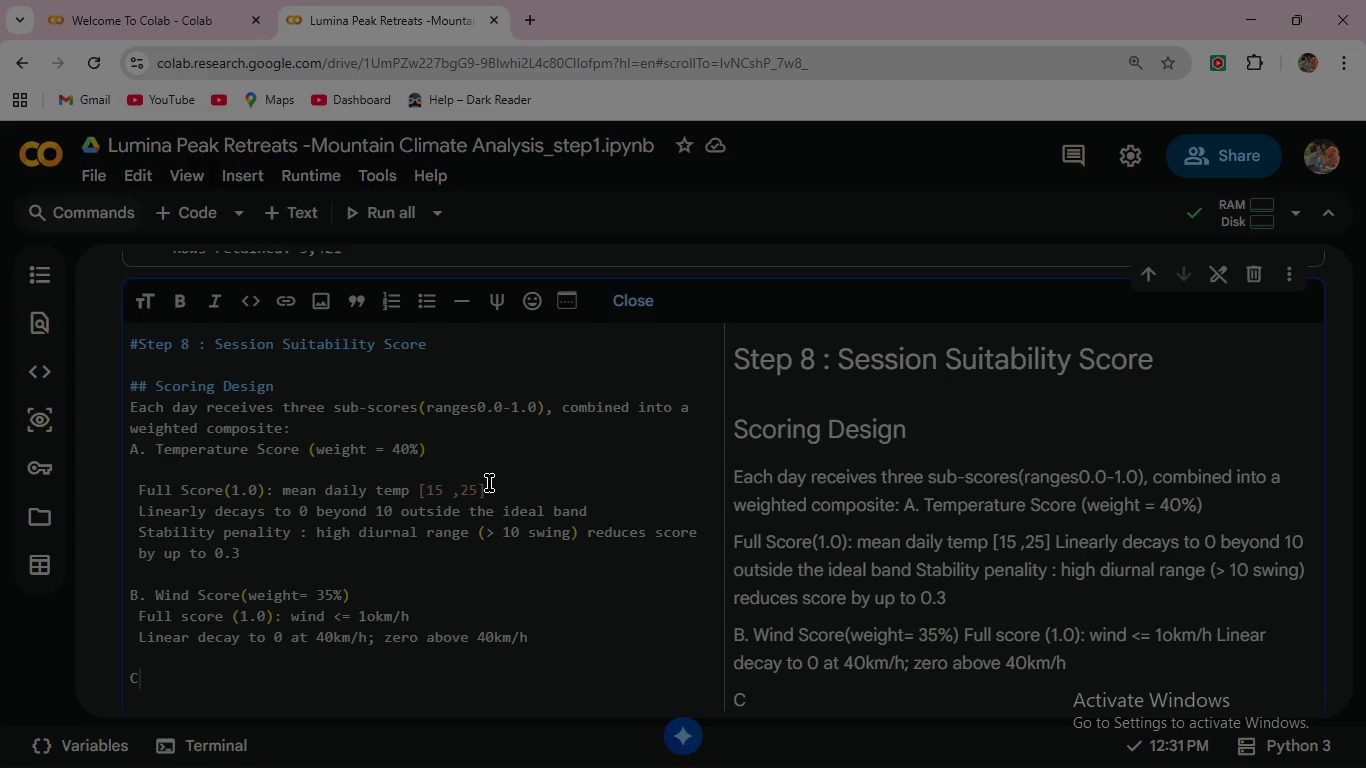 
wait(6.12)
 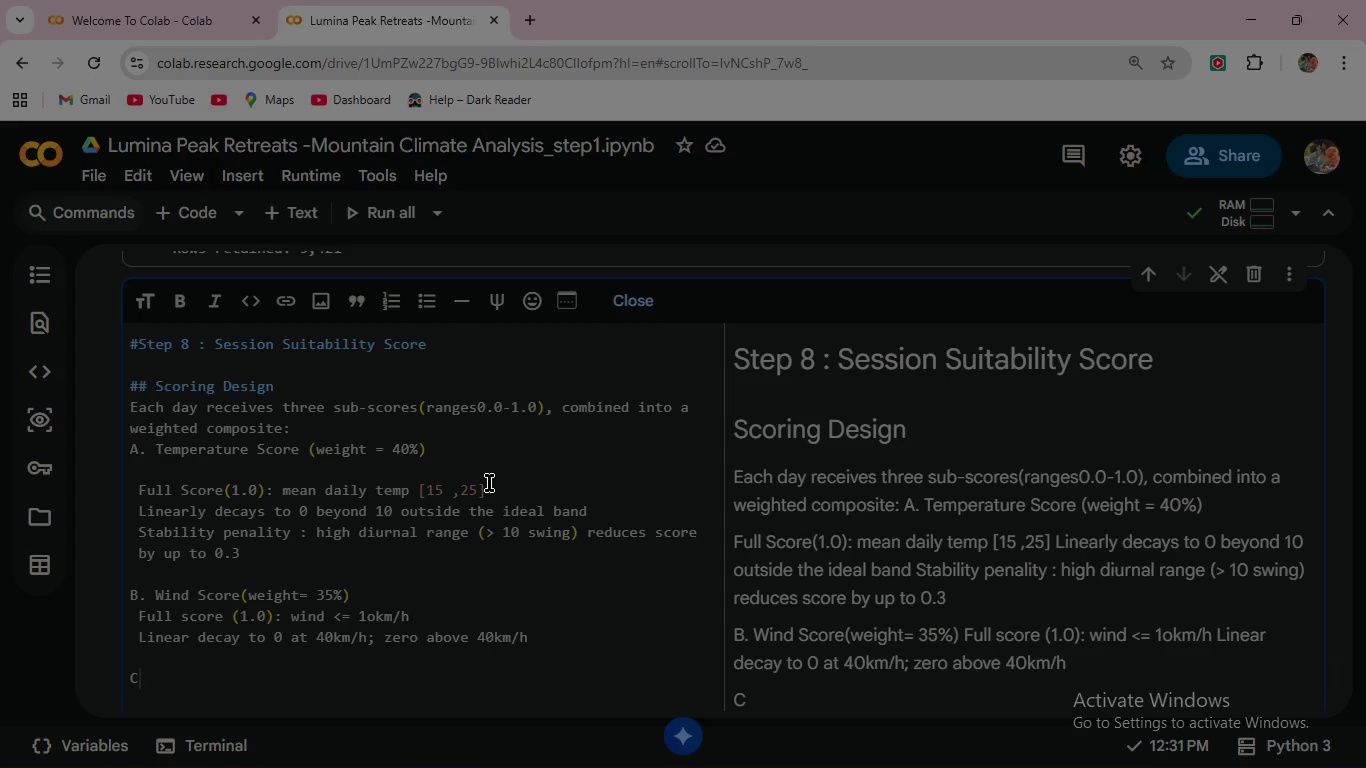 
type(.Precipitation Score (weight = 25%))
 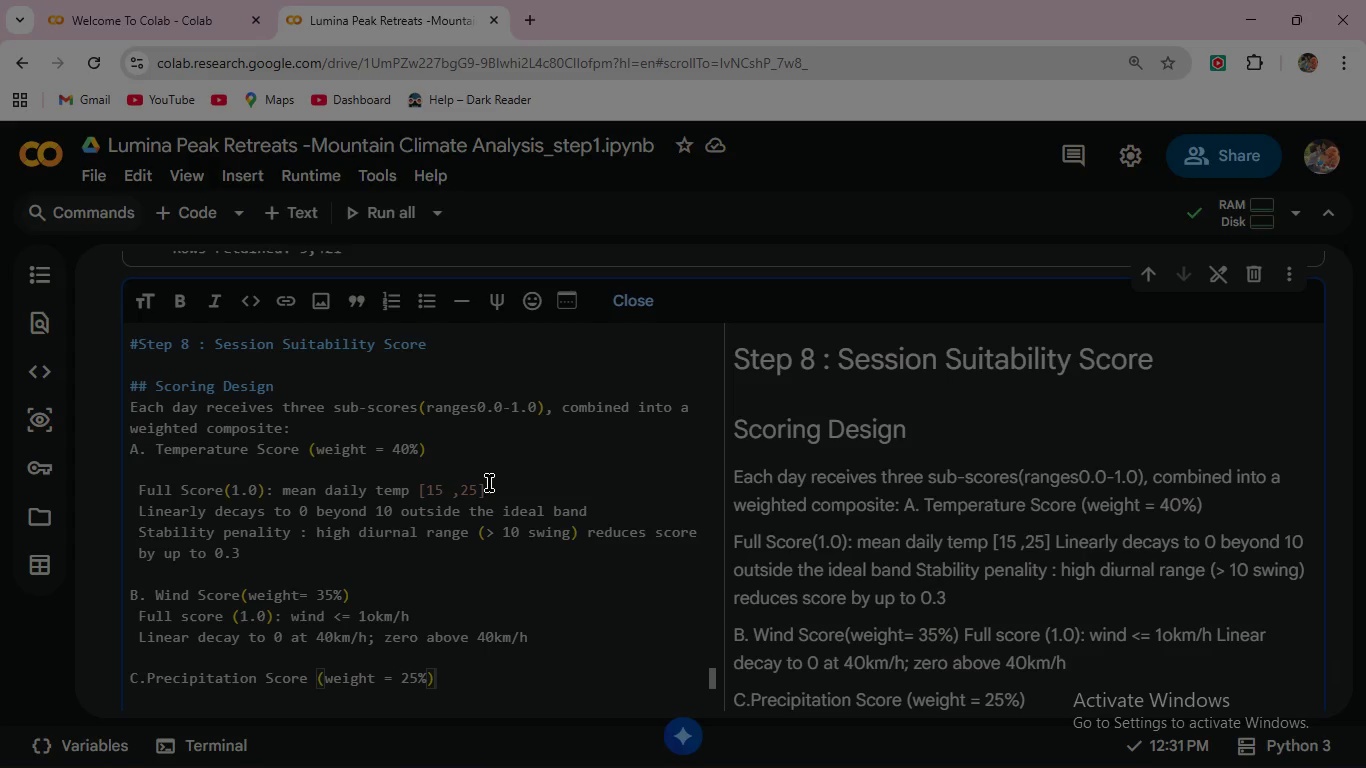 
wait(16.17)
 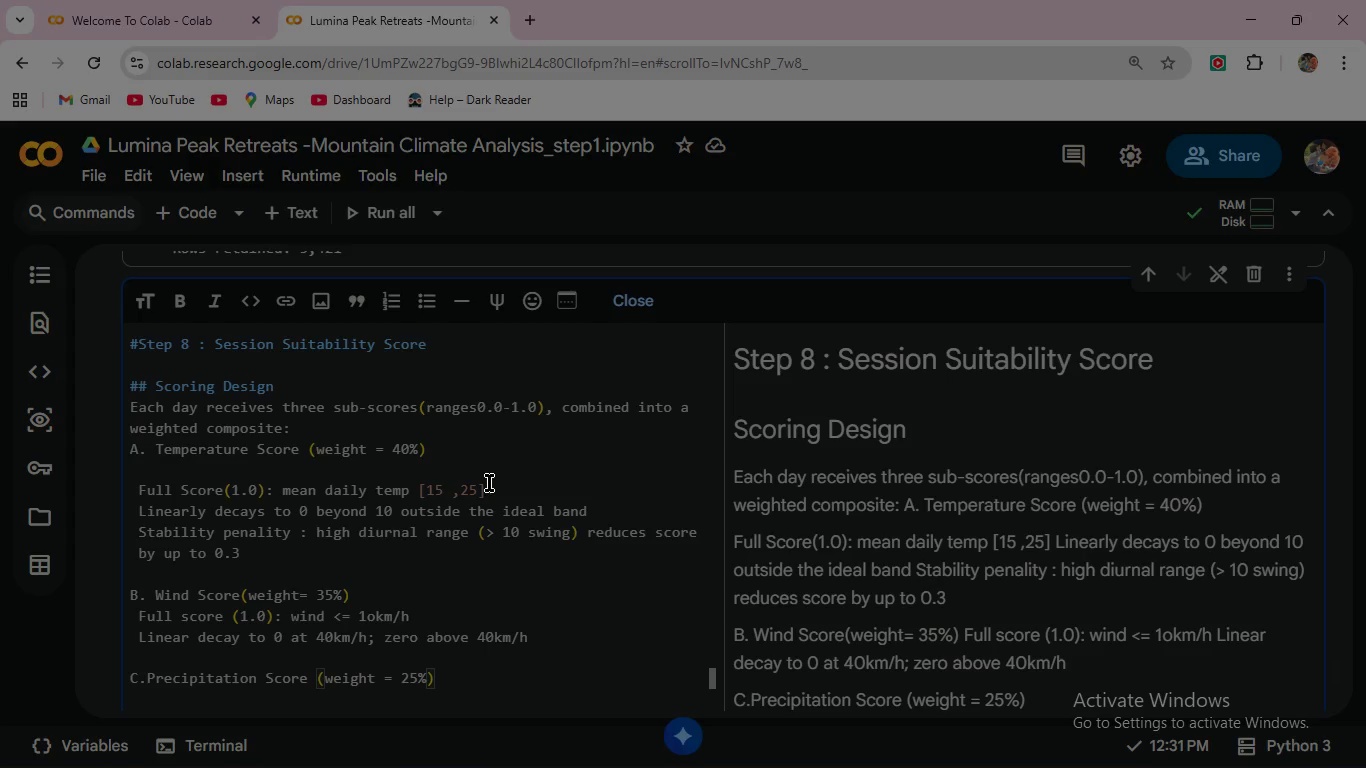 
key(Enter)
 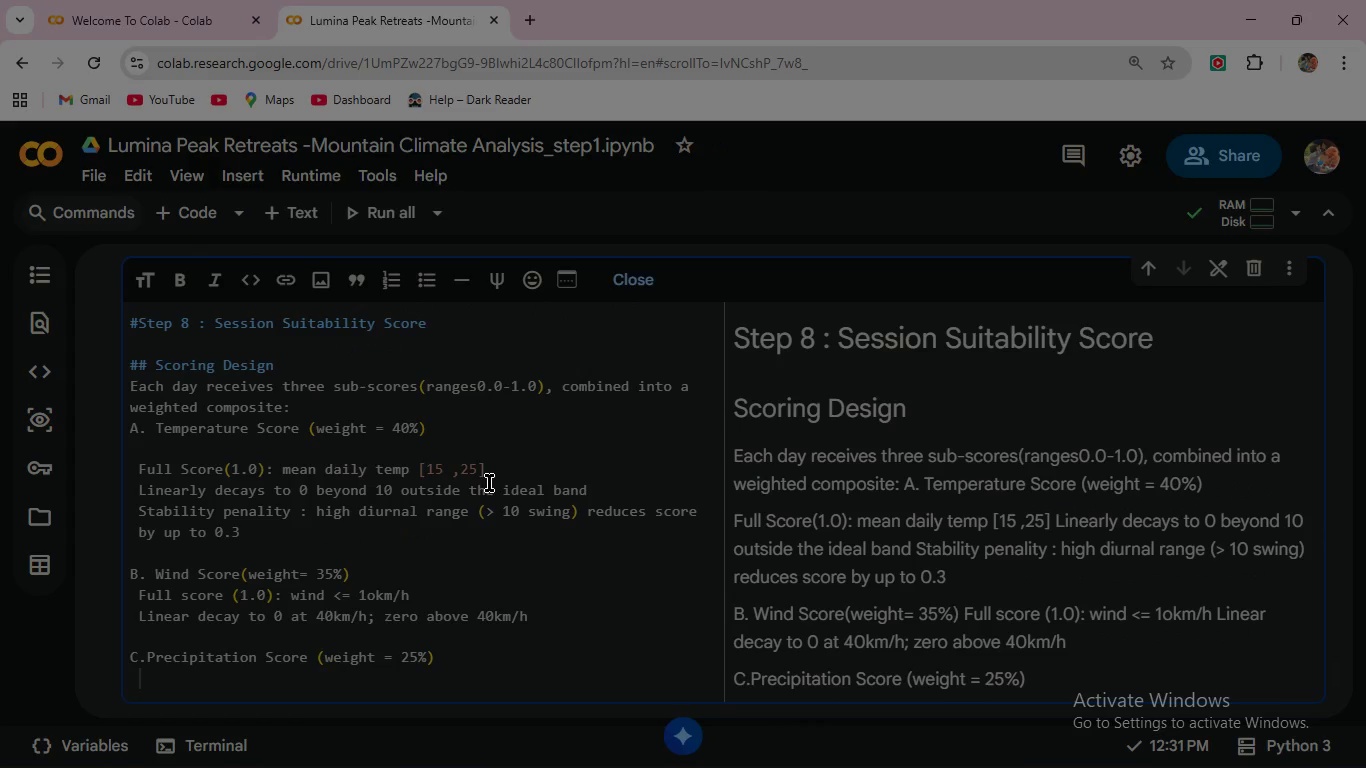 
type( Full score(1.0): o)
key(Backspace)
type(0 mm precipitation)
 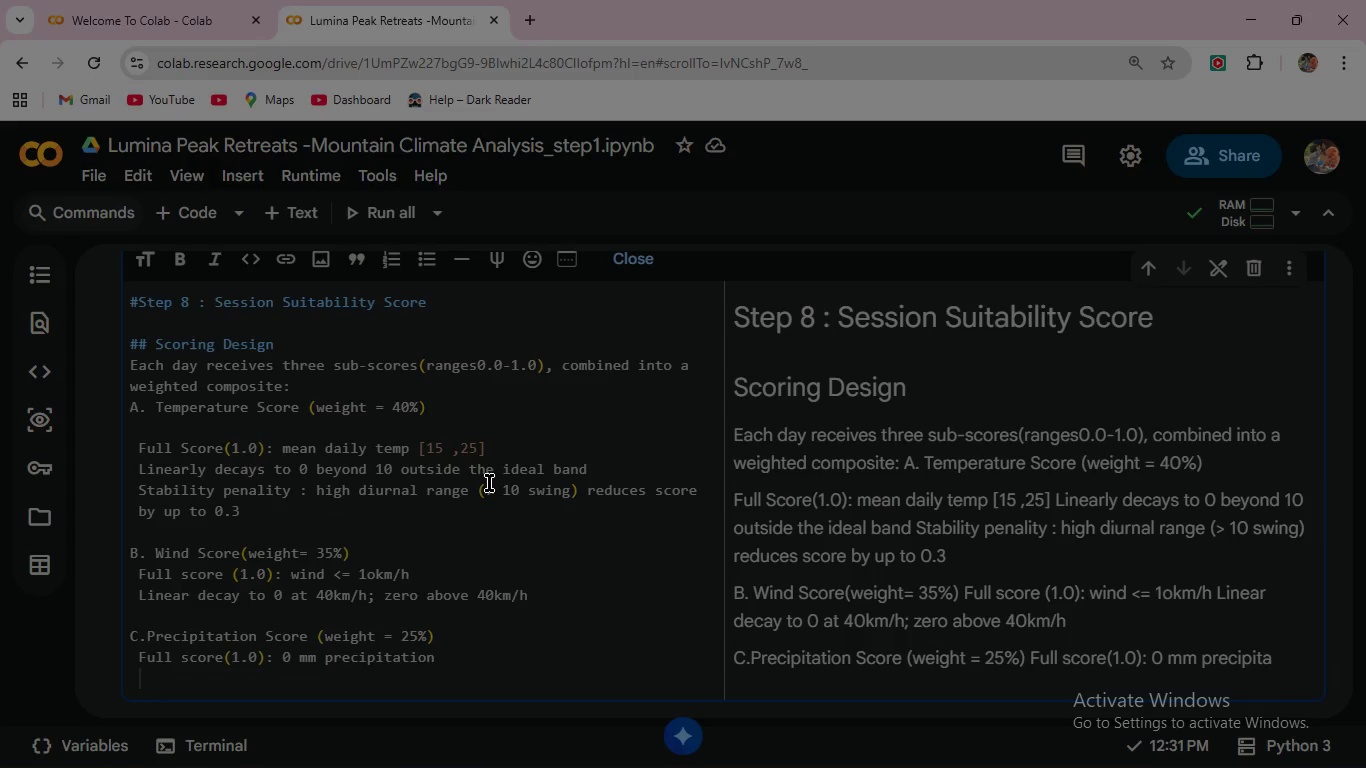 
key(Enter)
 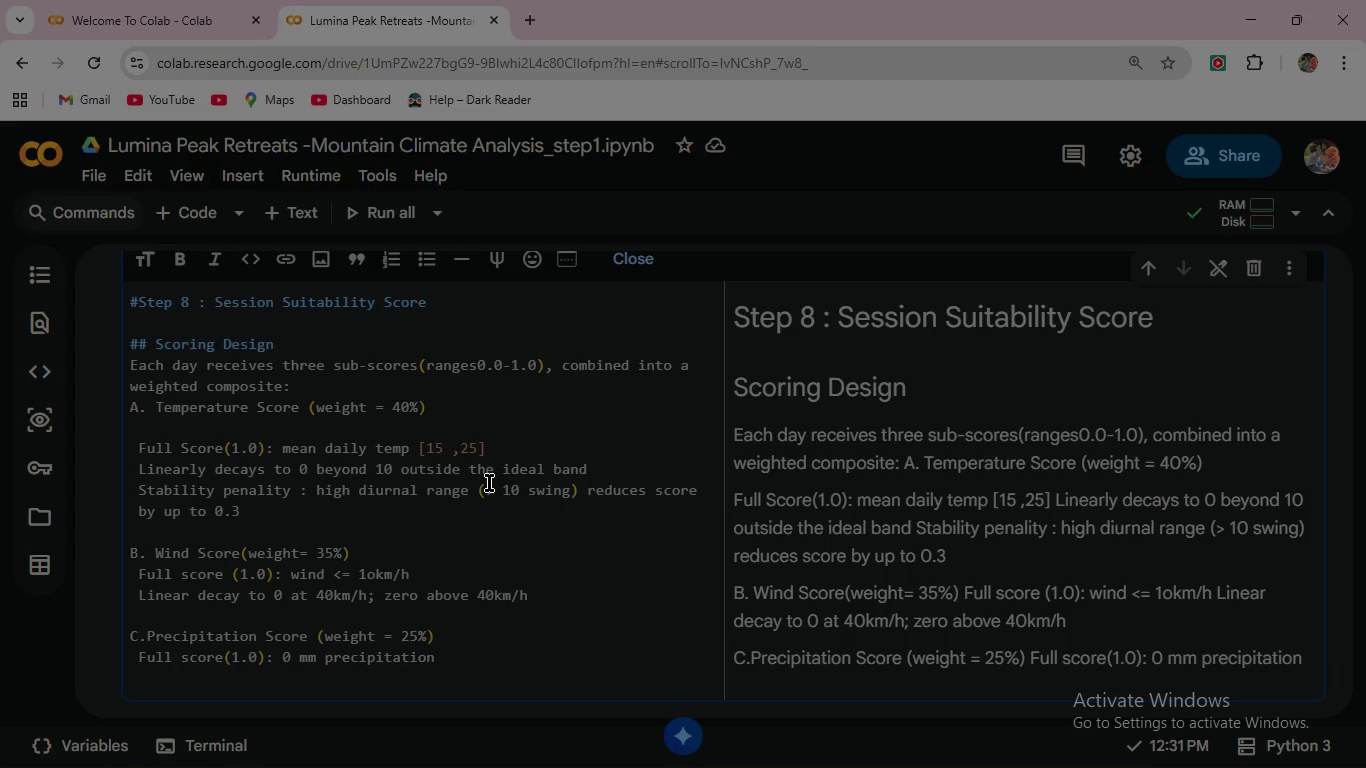 
type(Linear decay to 0 at 5mm; zero)
 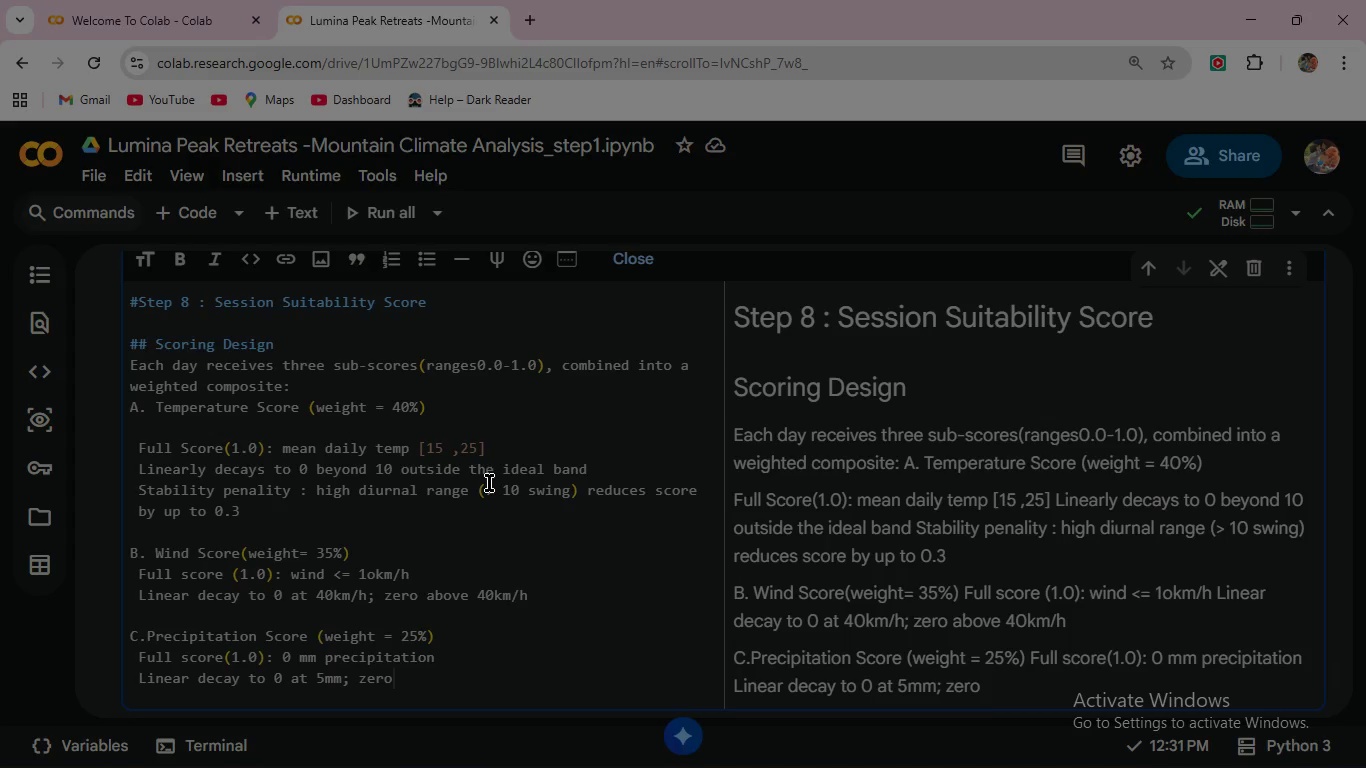 
type( above 5mm)
 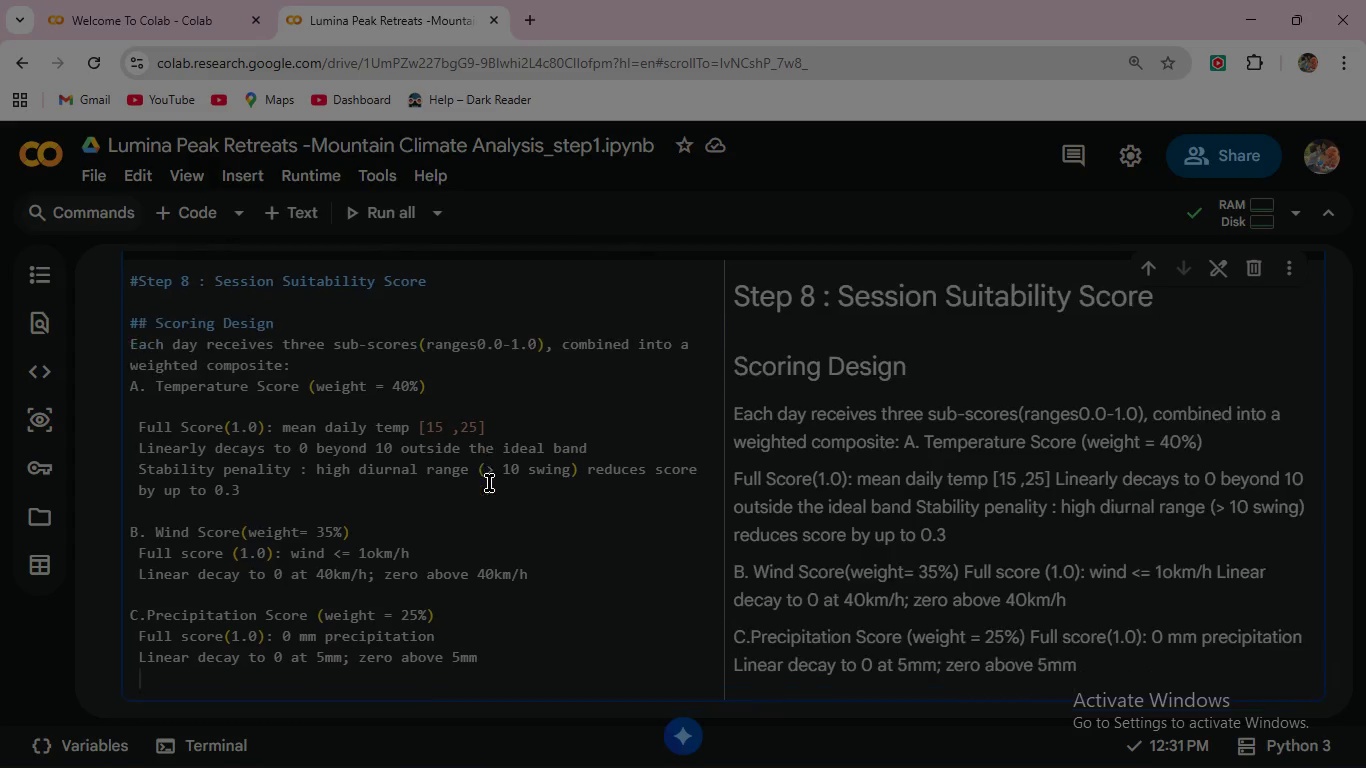 
key(Enter)
 